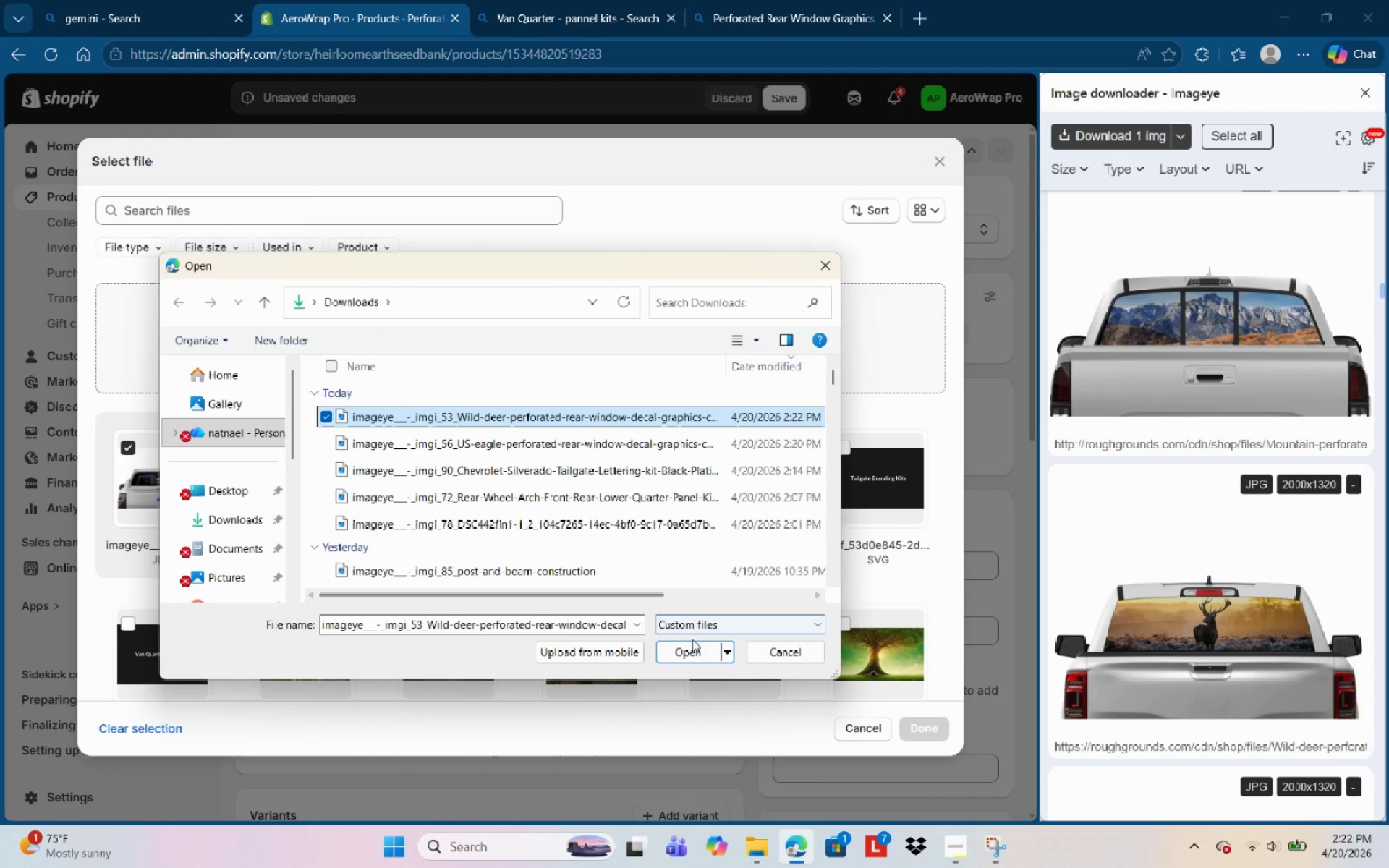 
left_click([697, 654])
 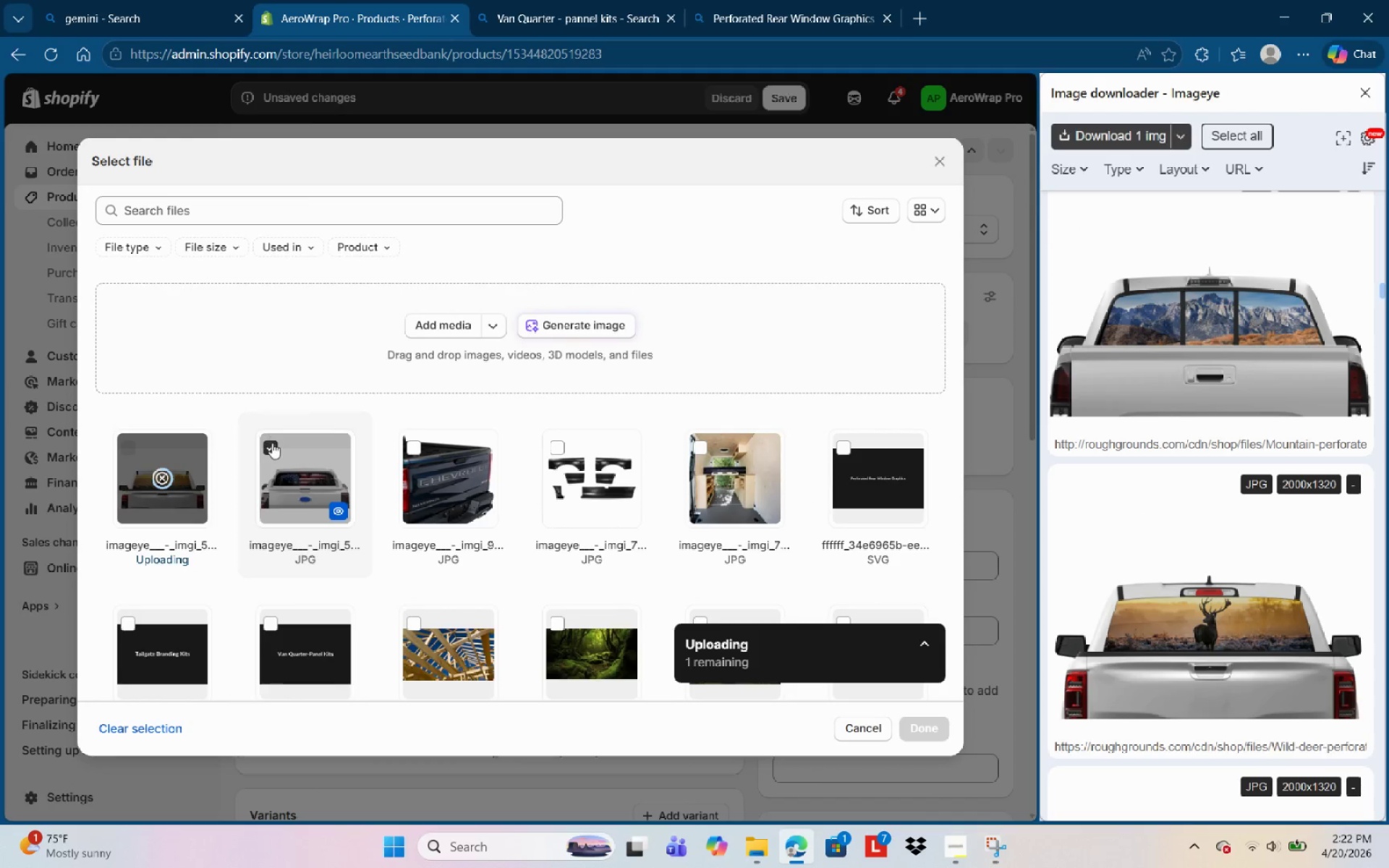 
left_click([272, 443])
 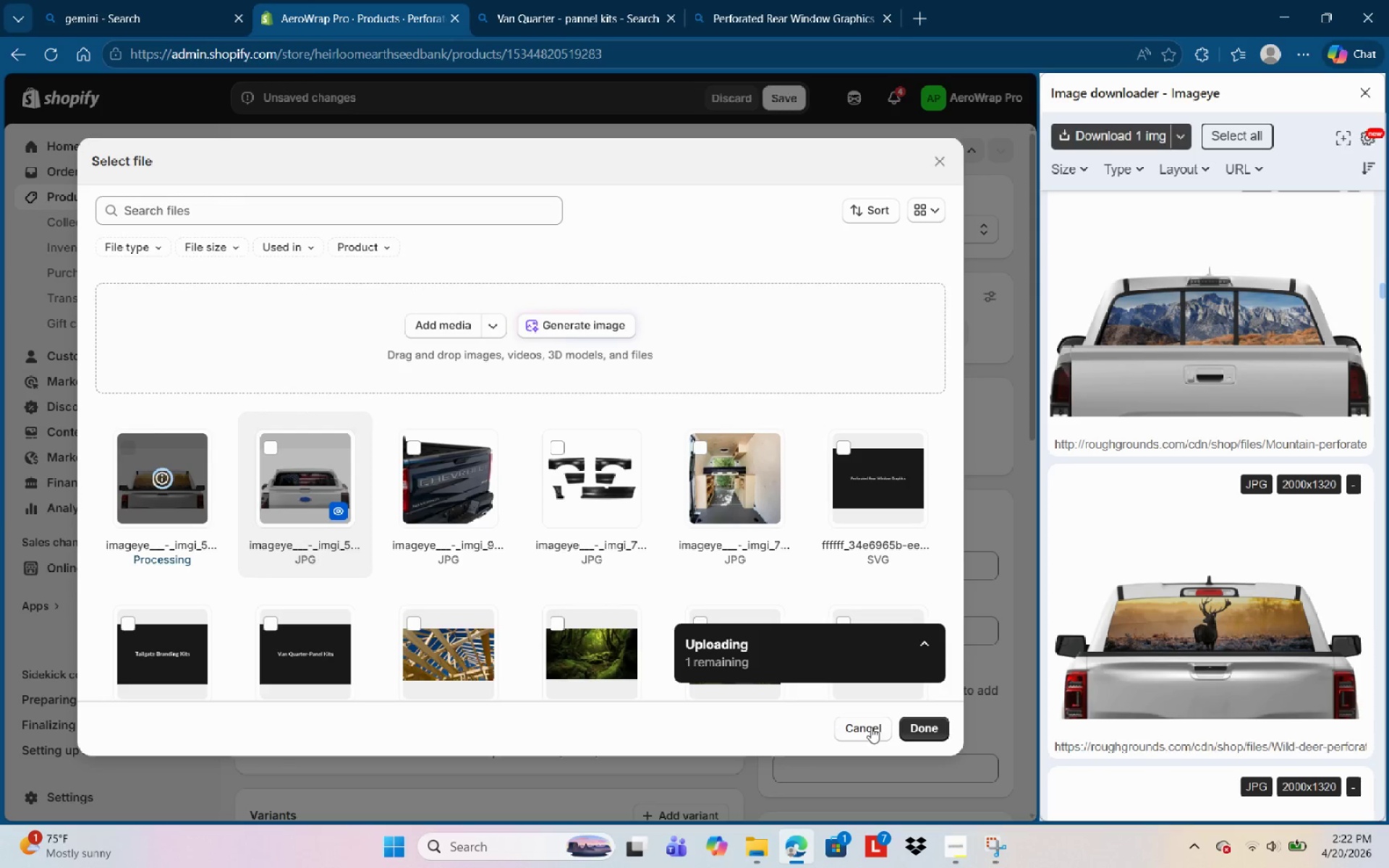 
left_click([924, 733])
 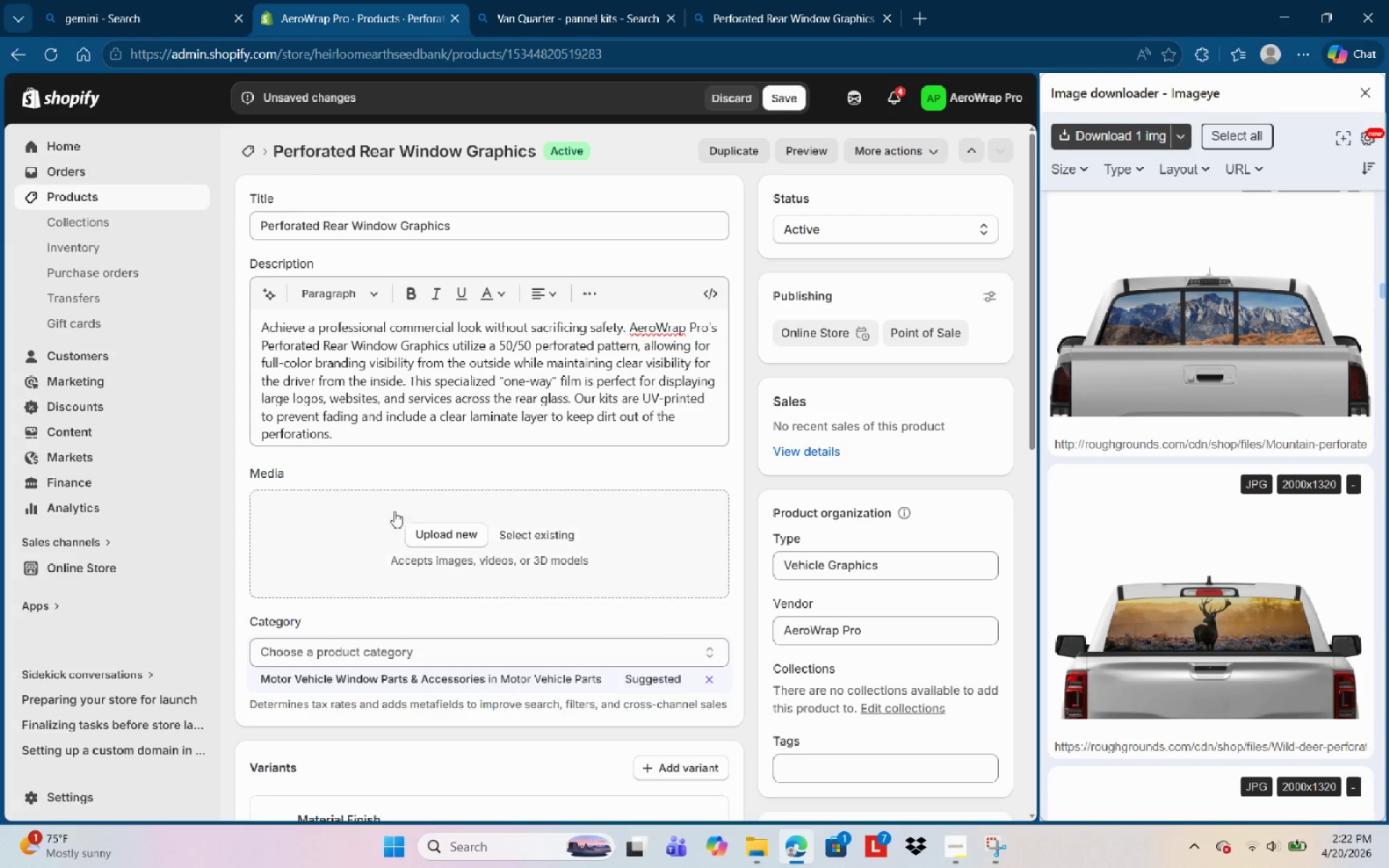 
left_click([427, 542])
 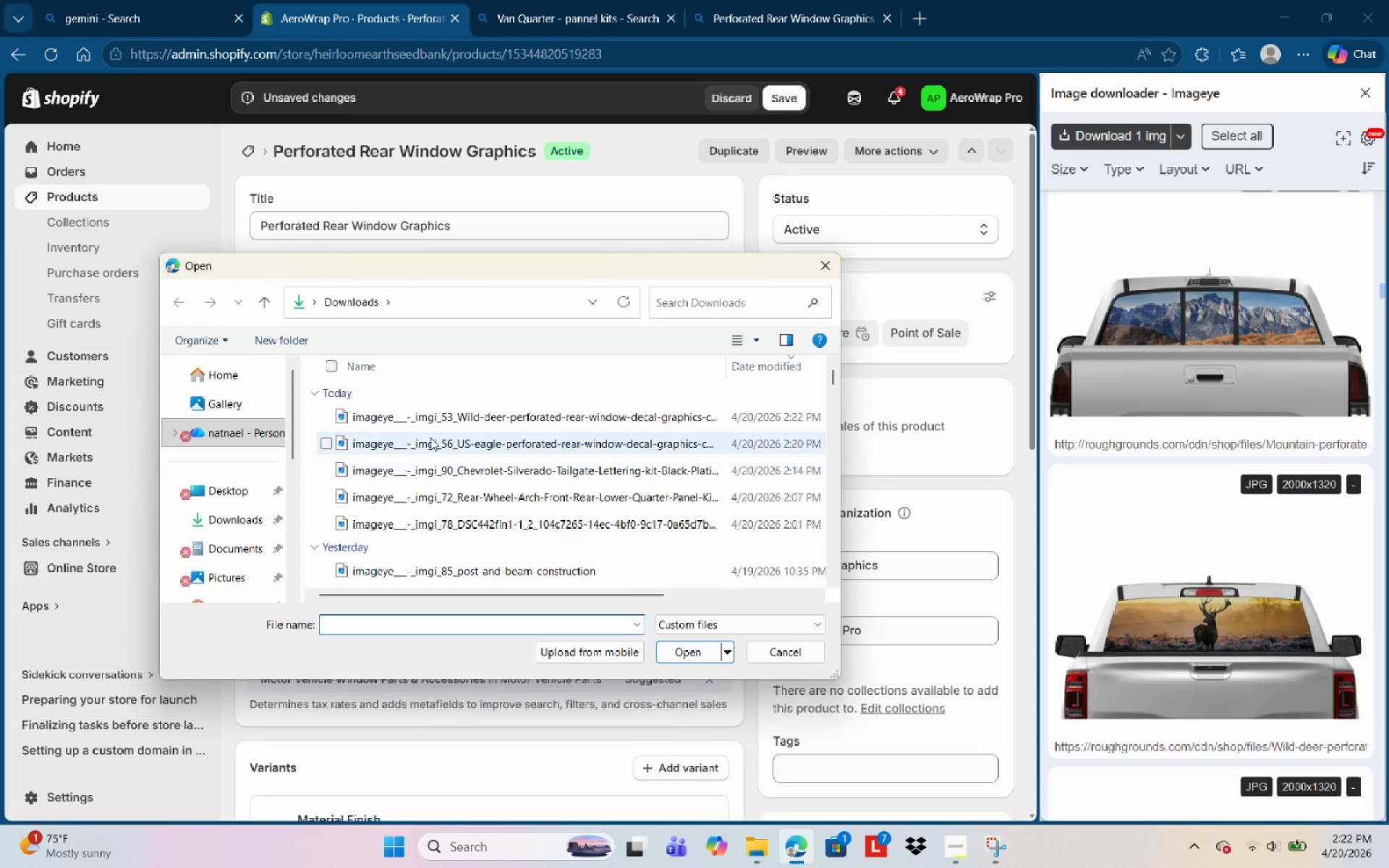 
left_click([444, 412])
 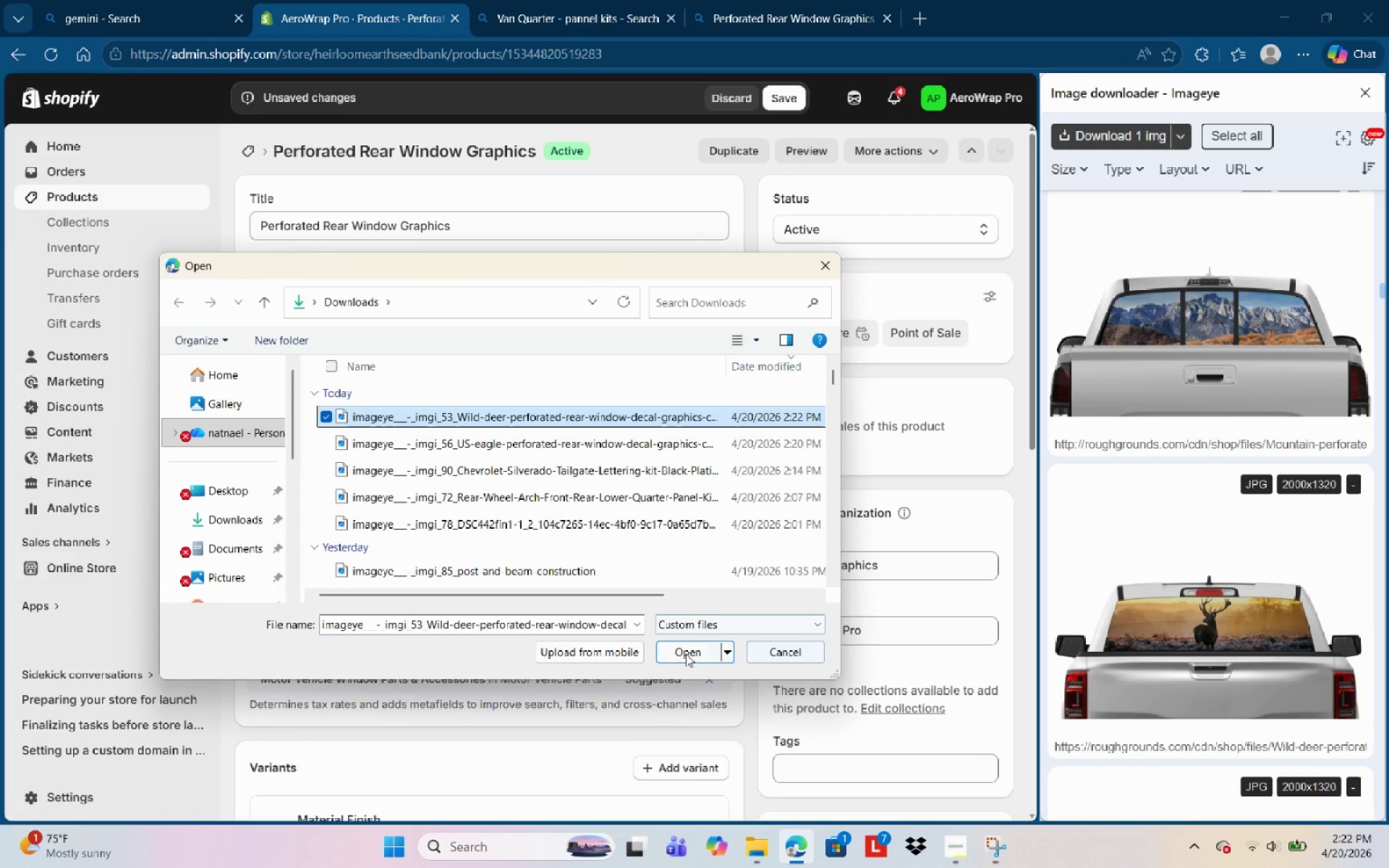 
left_click([684, 650])
 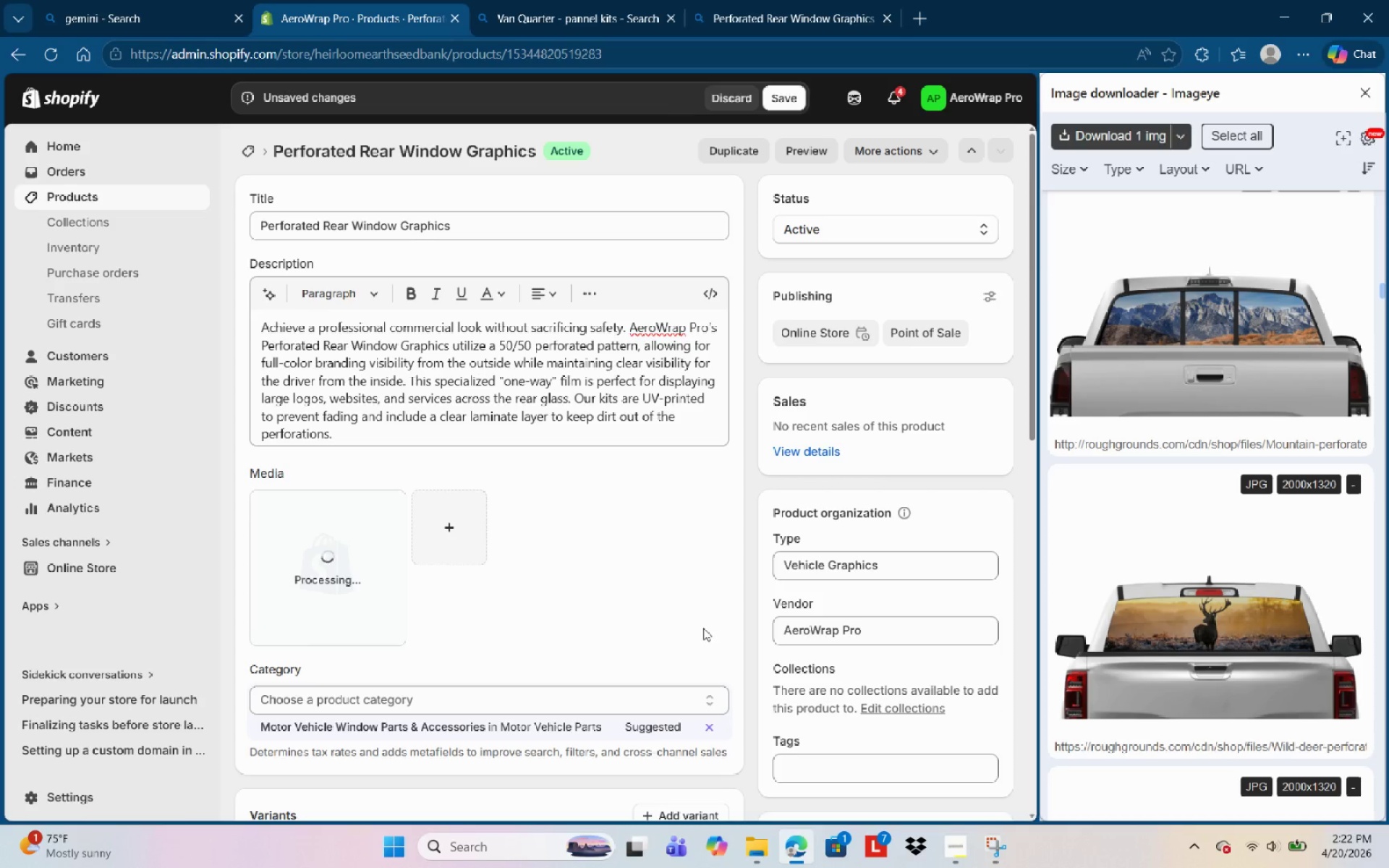 
wait(9.84)
 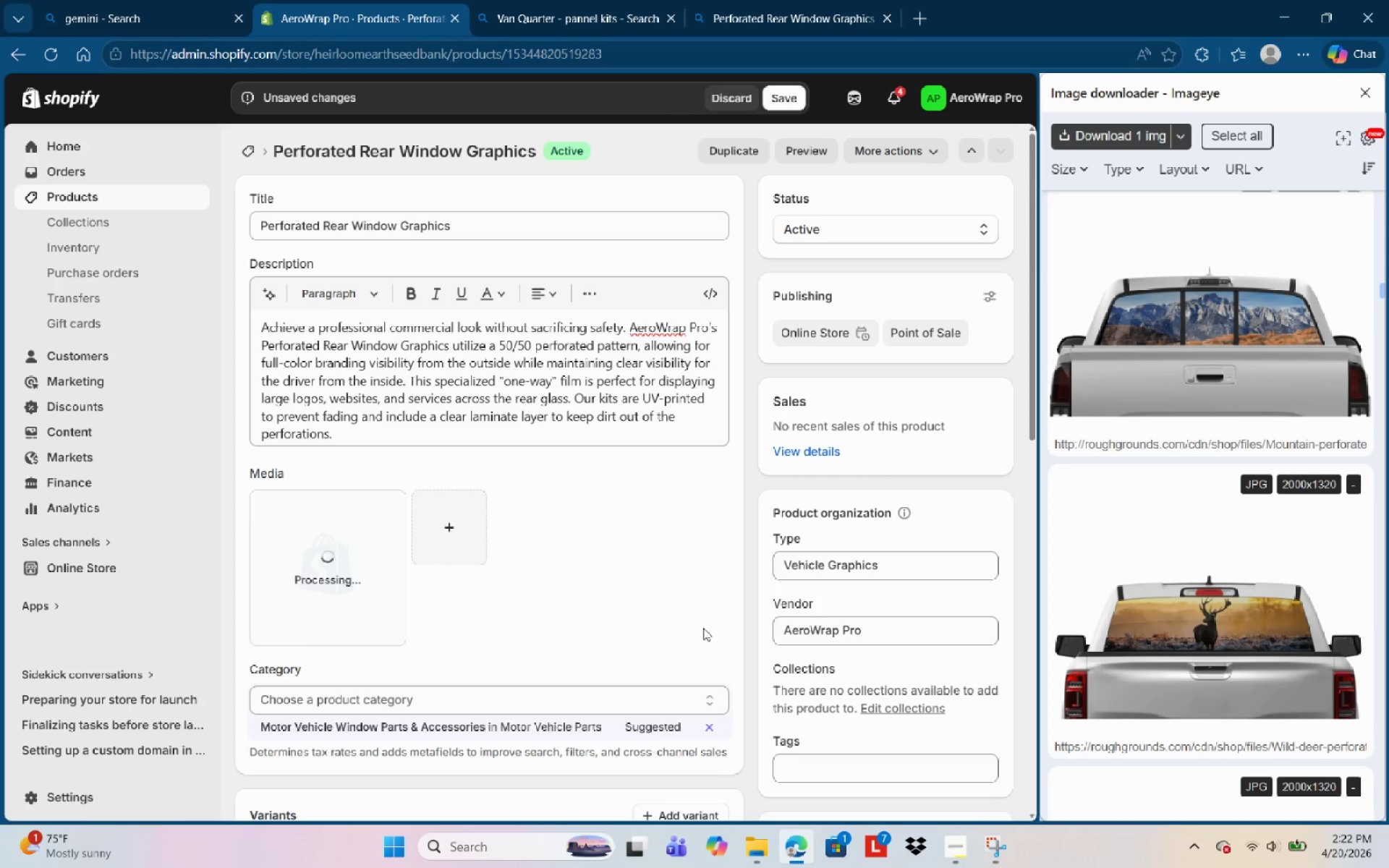 
left_click([336, 603])
 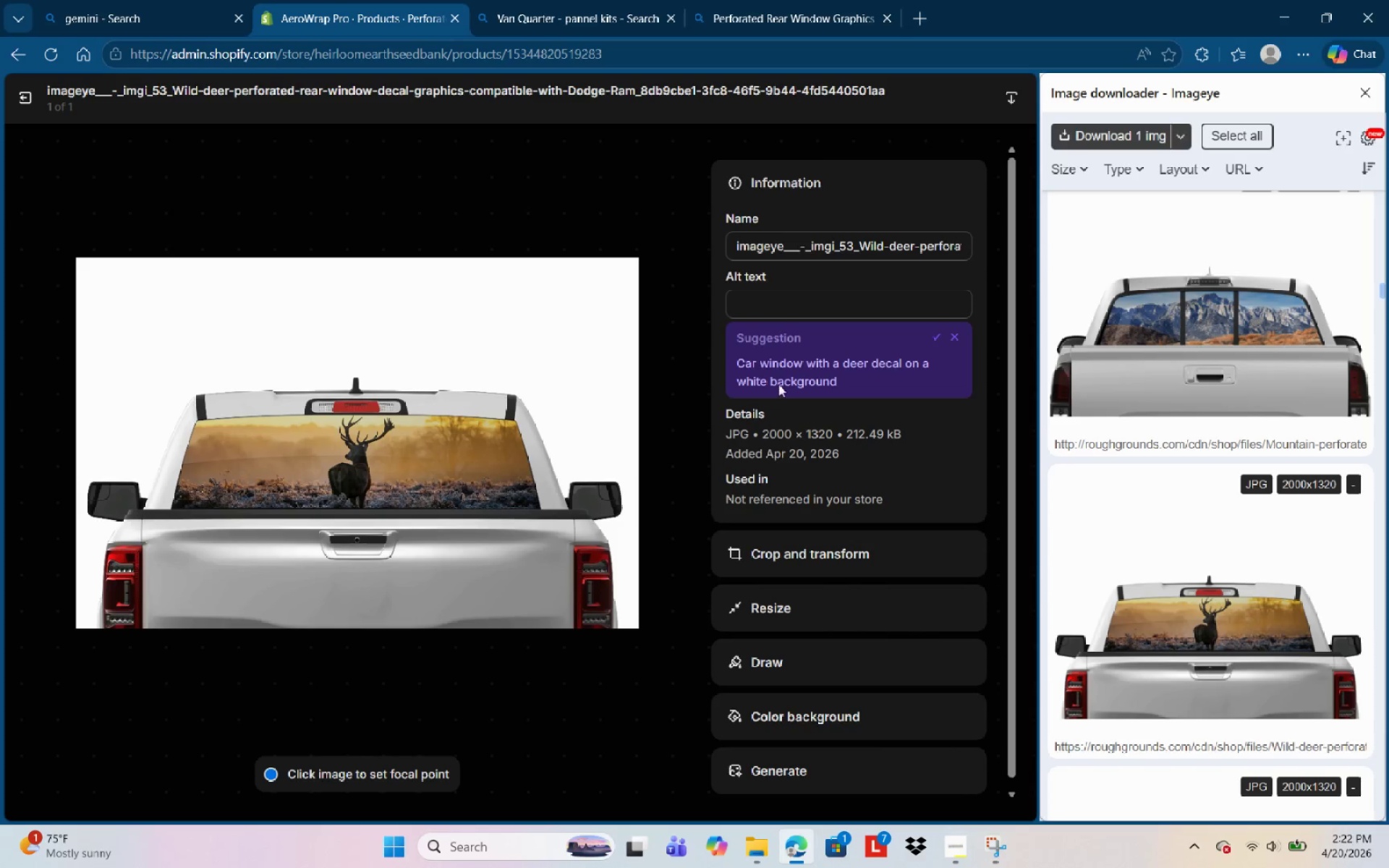 
left_click([794, 298])
 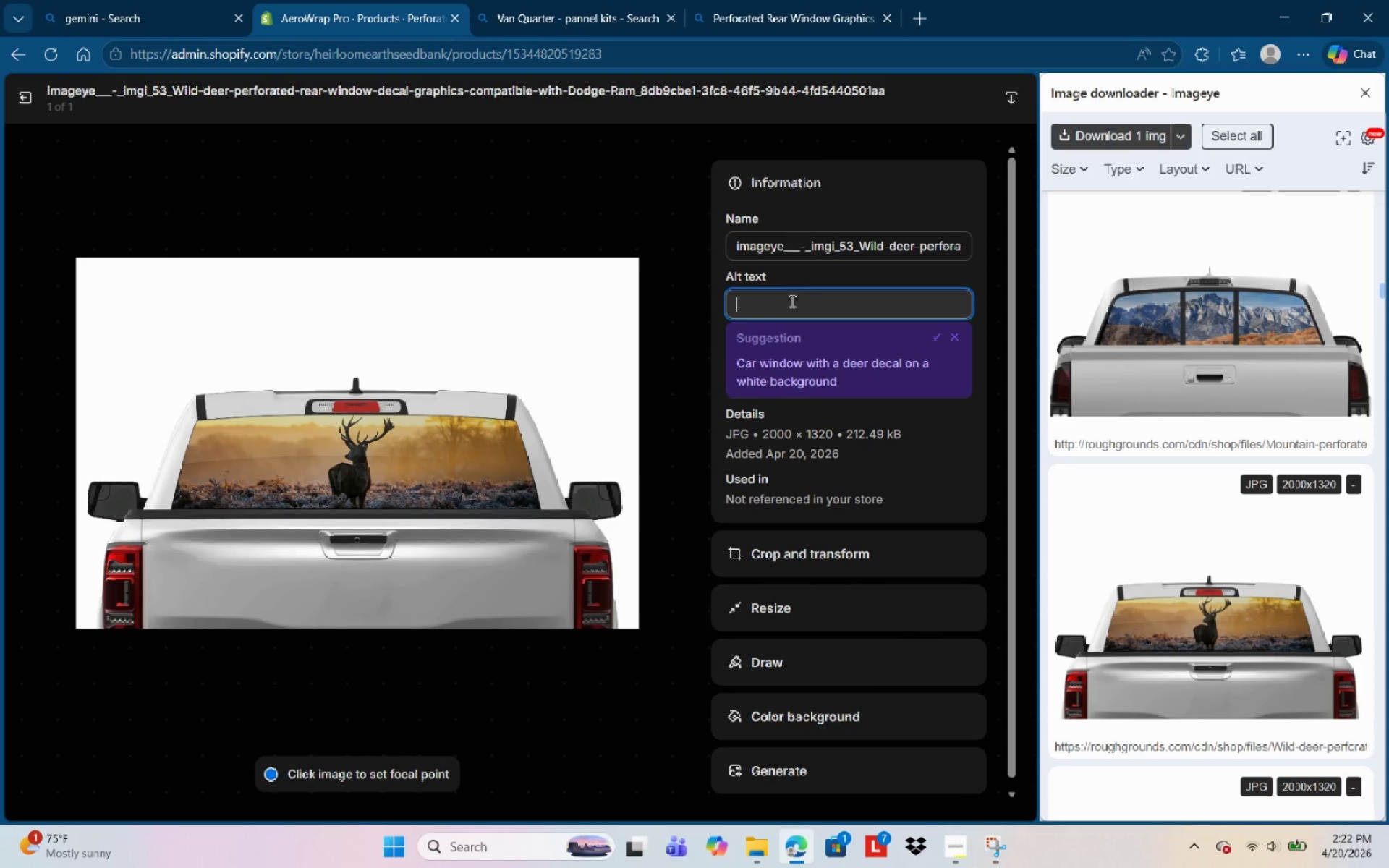 
type(X)
key(Backspace)
type(Commercial truck featuring )
 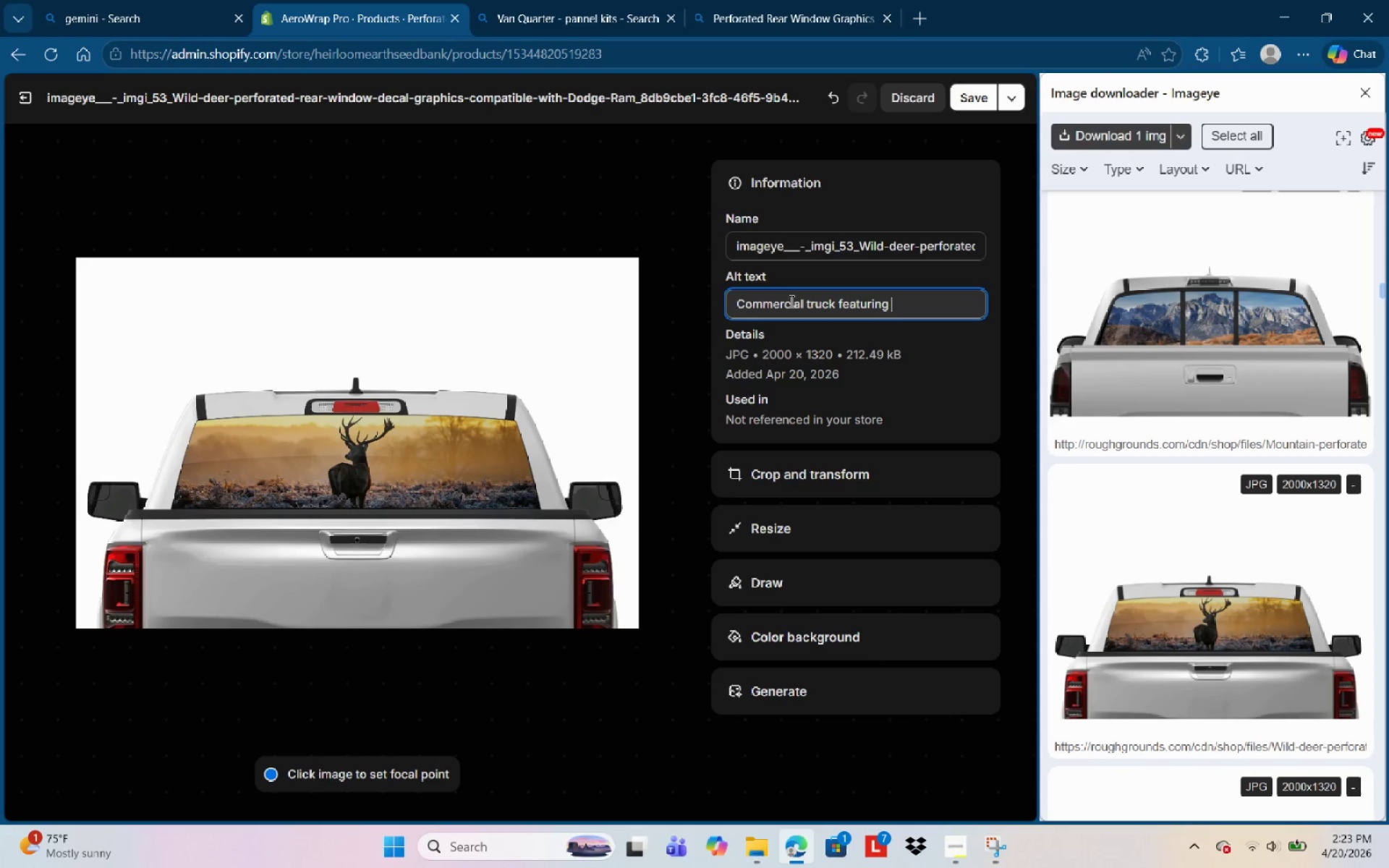 
type(a custom perforated rear windiw )
key(Backspace)
key(Backspace)
key(Backspace)
type(ow vinyll )
key(Backspace)
key(Backspace)
type( )
 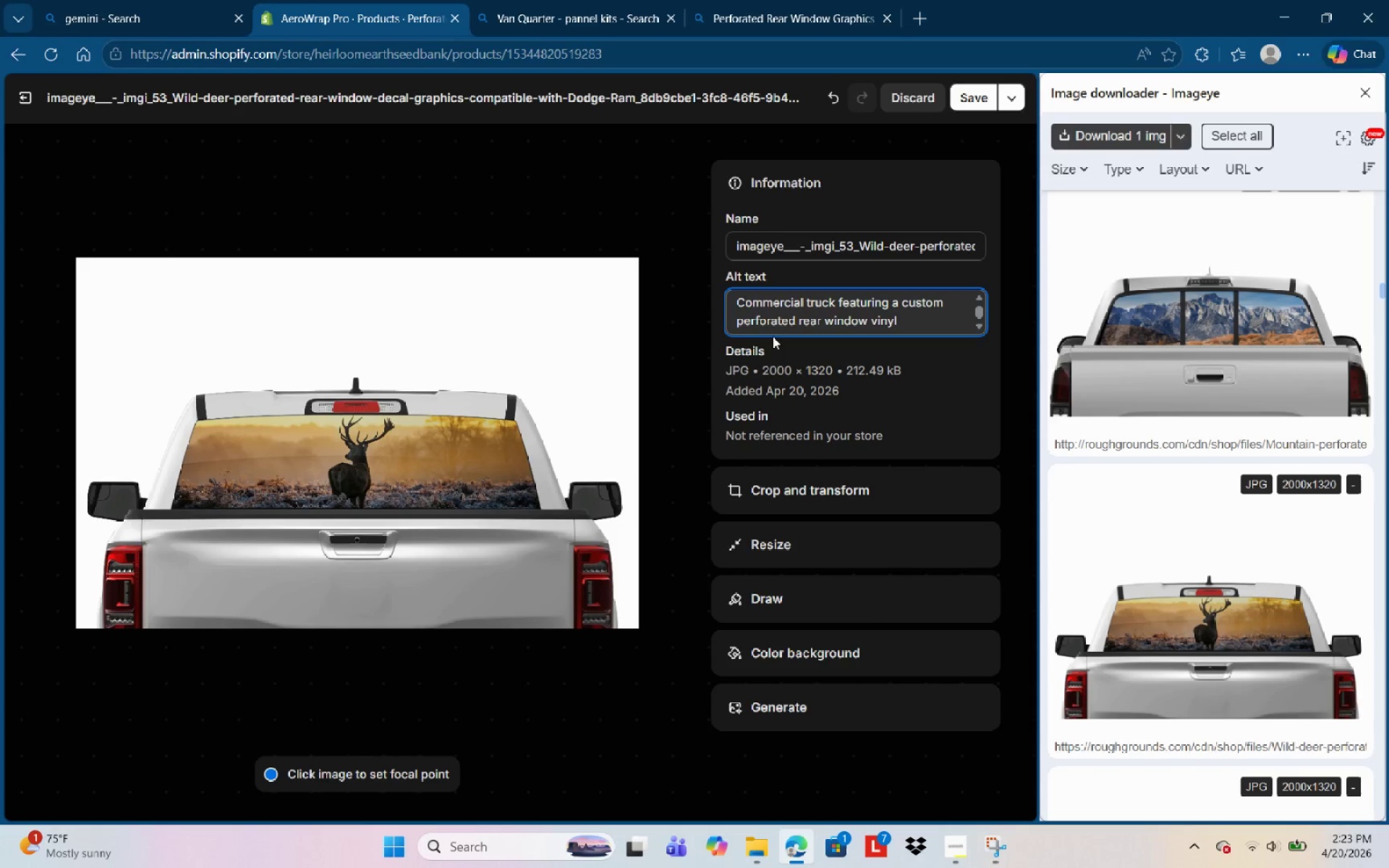 
wait(5.45)
 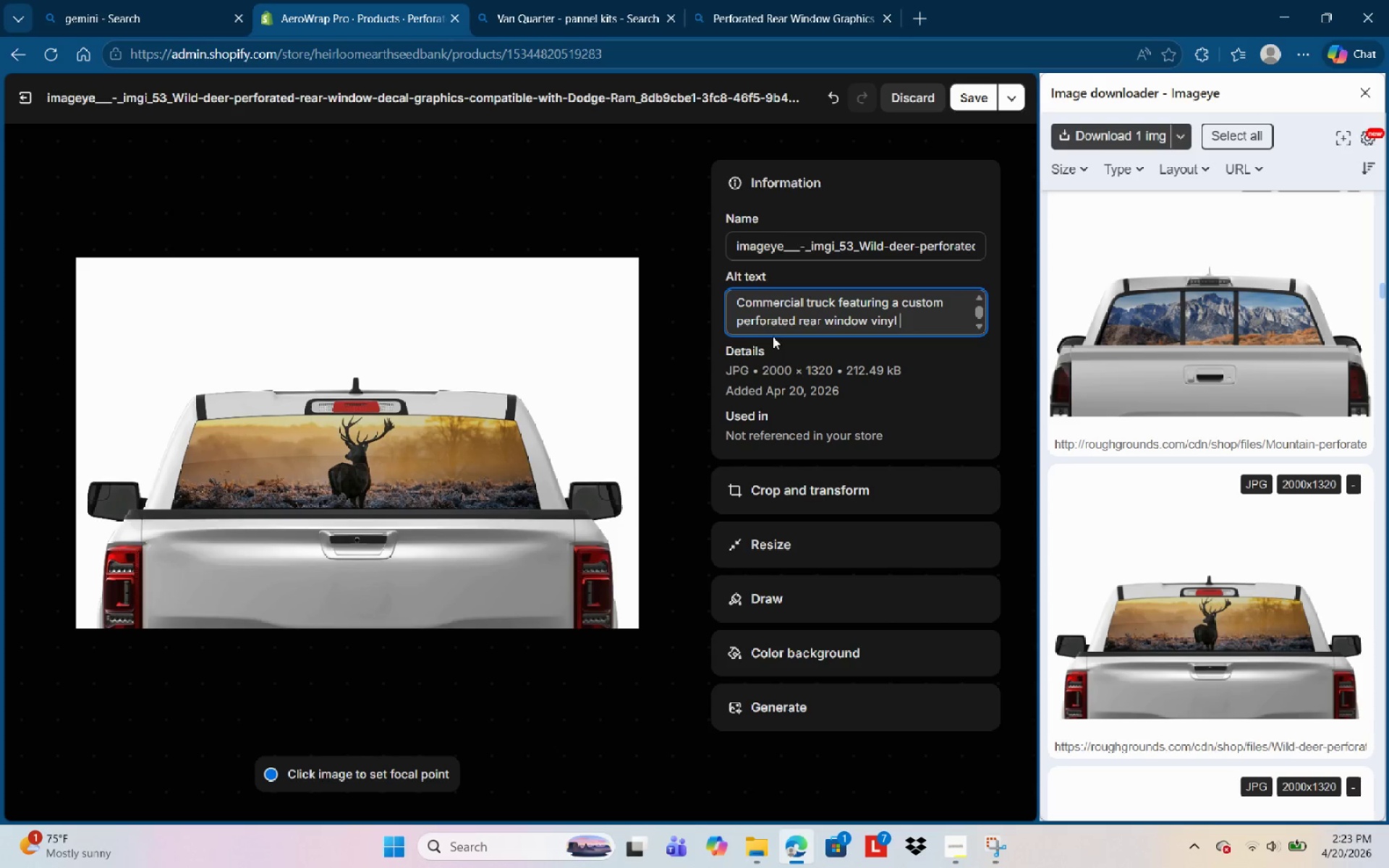 
type(graphic )
 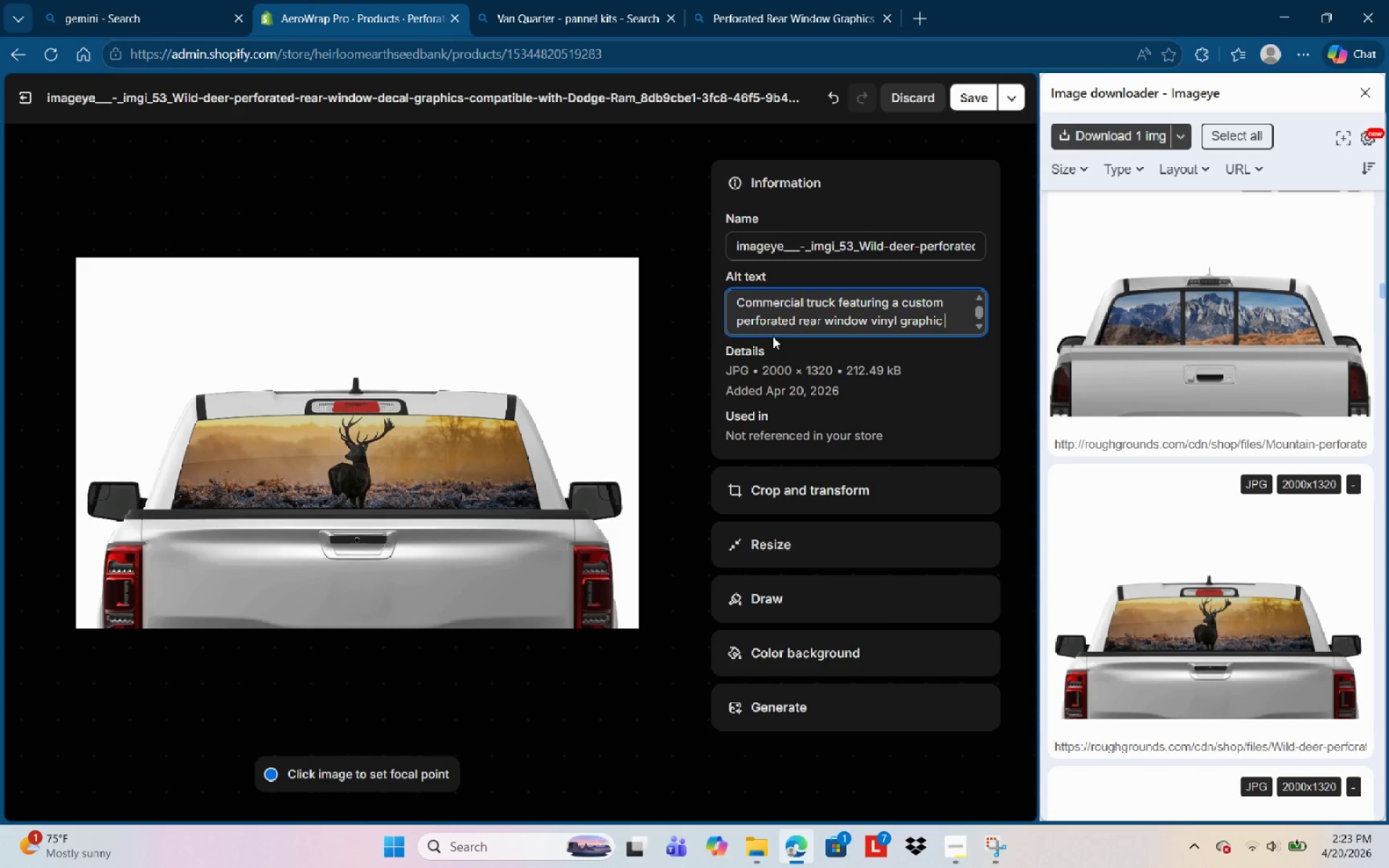 
type(with a high defination )
key(Backspace)
key(Backspace)
key(Backspace)
key(Backspace)
key(Backspace)
key(Backspace)
type(ition )
 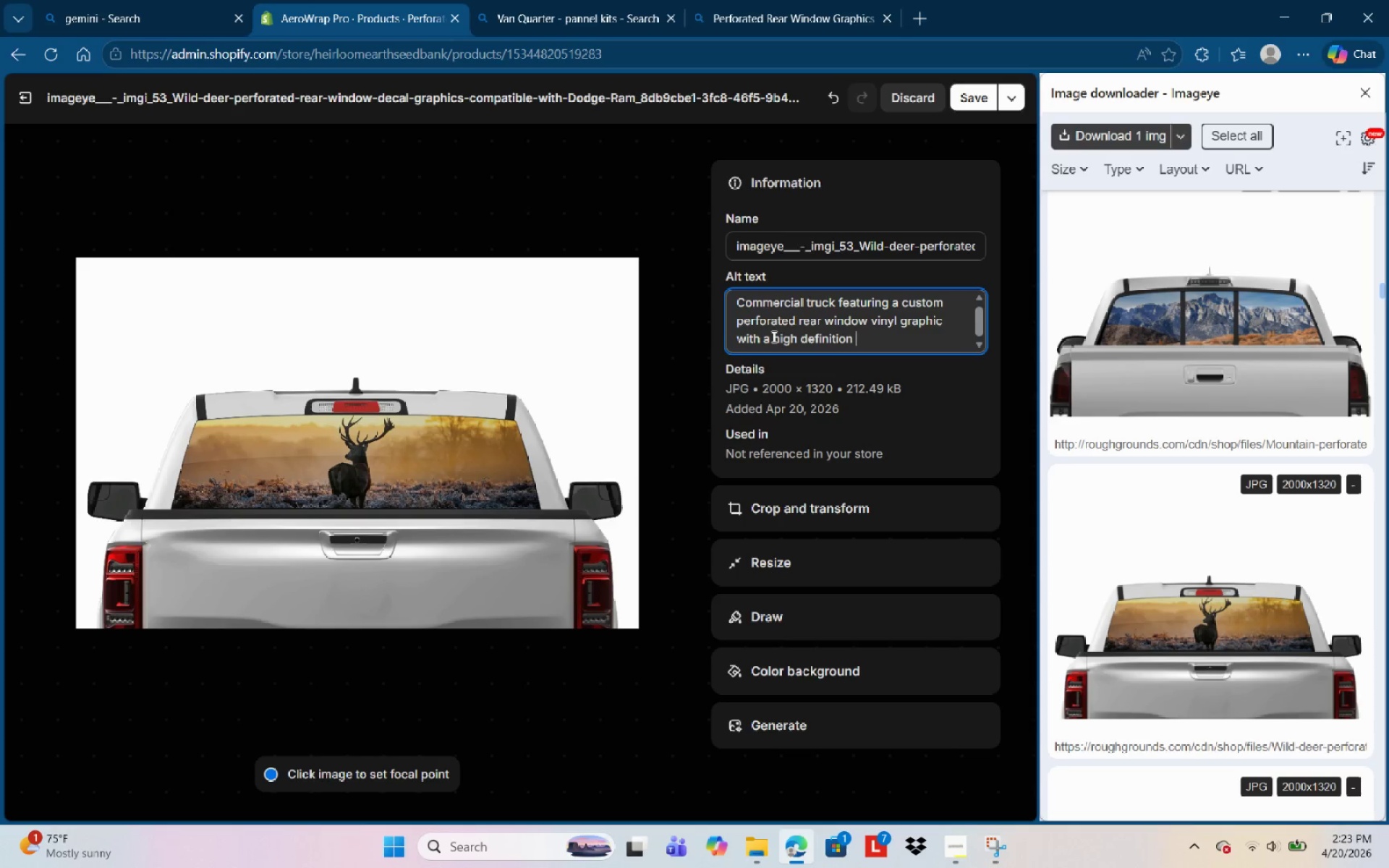 
type(wild life)
 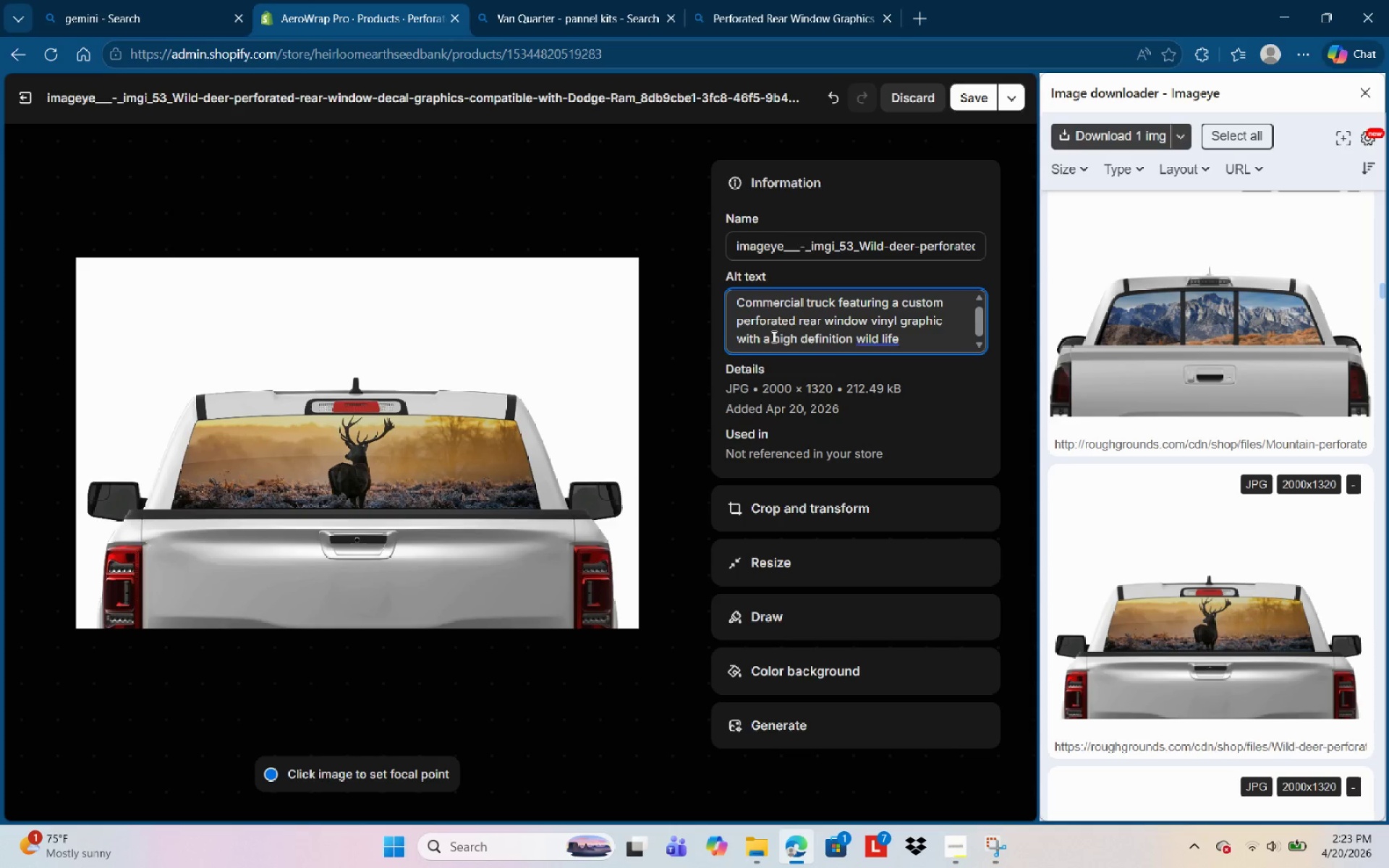 
type( deaign)
key(Backspace)
key(Backspace)
key(Backspace)
key(Backspace)
type(sign )
key(Backspace)
type(, providing )
 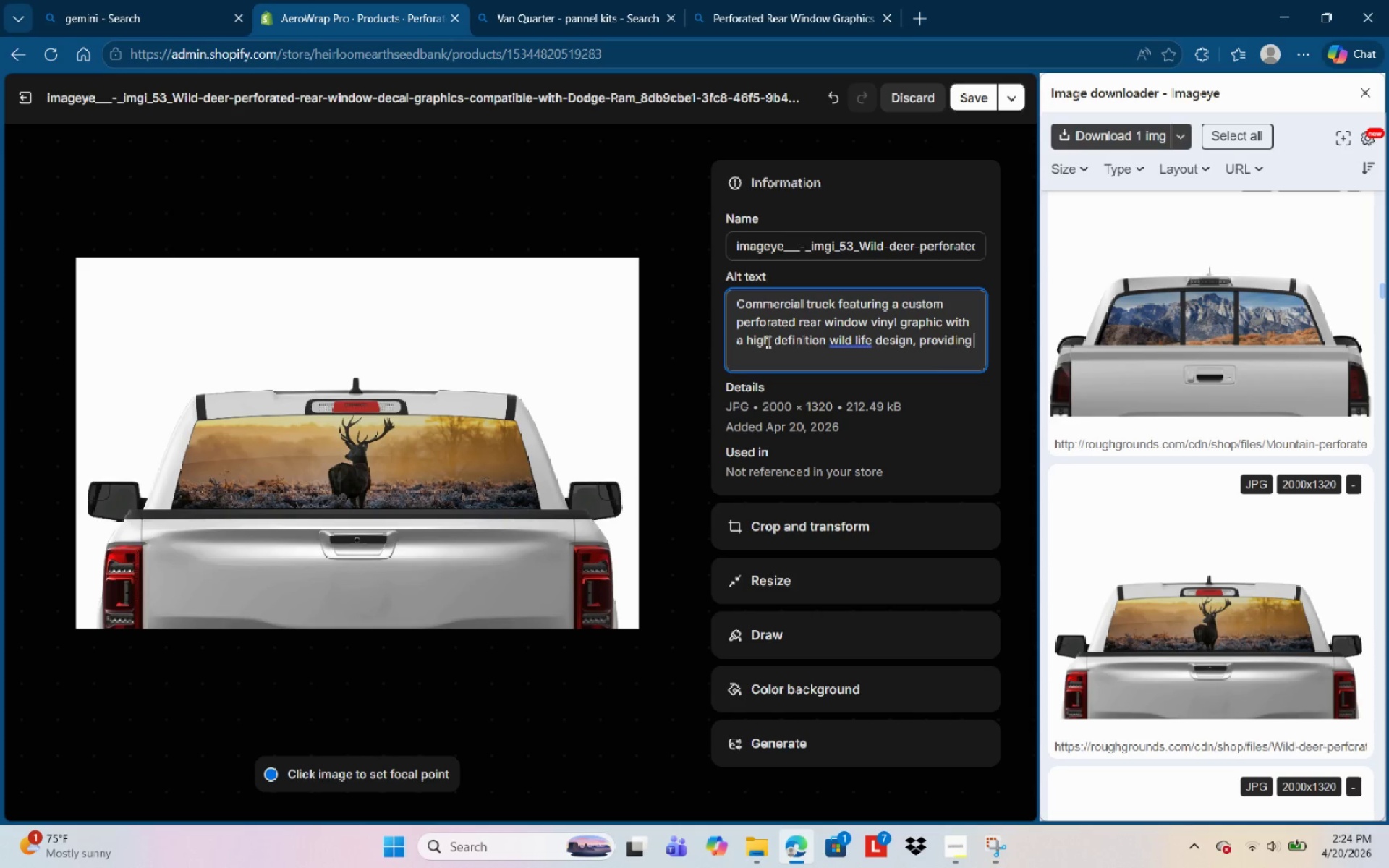 
type(professional fleet branding )
 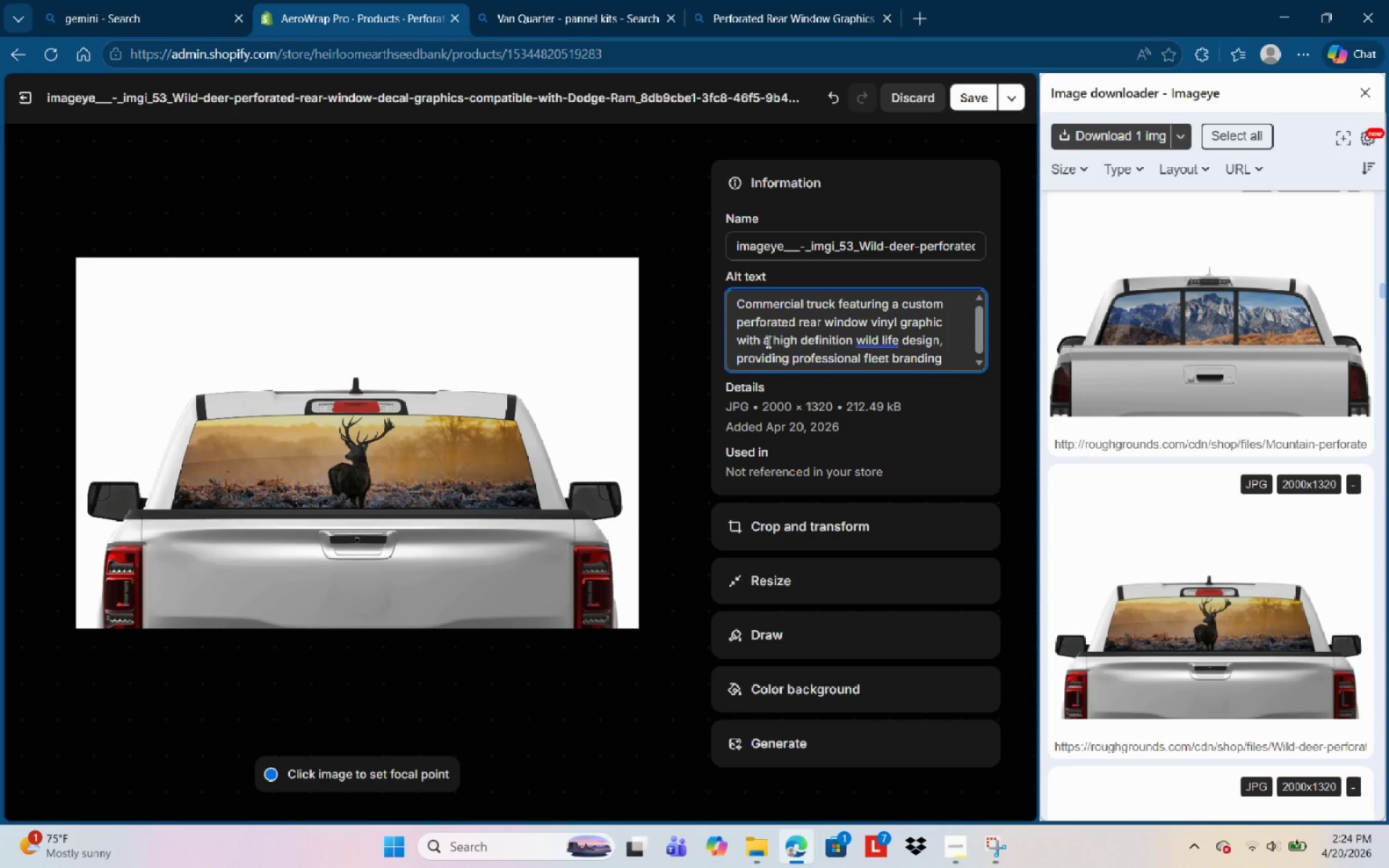 
type(while ai)
key(Backspace)
key(Backspace)
type(maintainin g)
key(Backspace)
key(Backspace)
key(Backspace)
type(mf )
key(Backspace)
key(Backspace)
key(Backspace)
type(ng )
 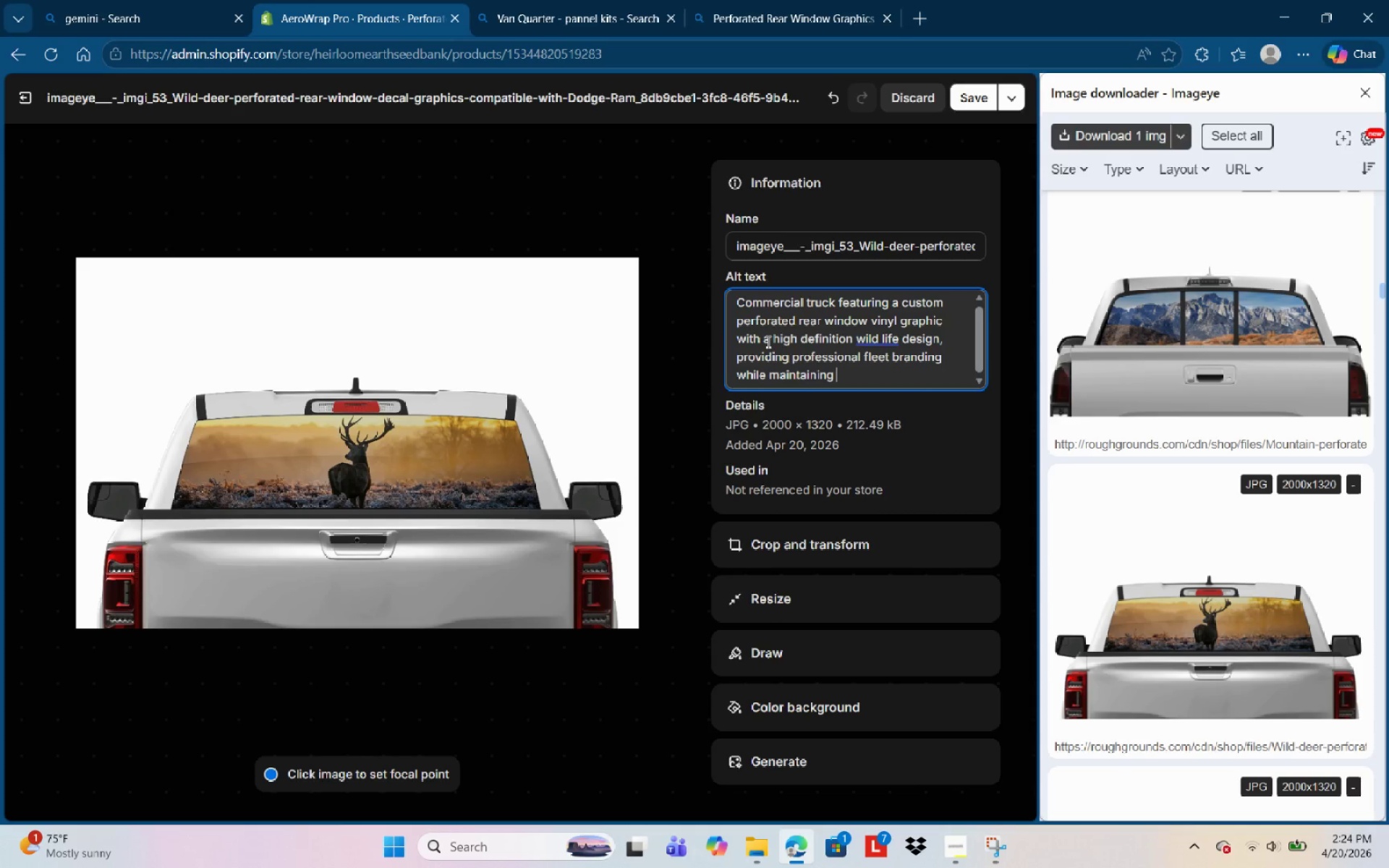 
type(di)
key(Backspace)
type(river visiblity )
key(Backspace)
key(Backspace)
key(Backspace)
key(Backspace)
key(Backspace)
type(ility[Delete])
 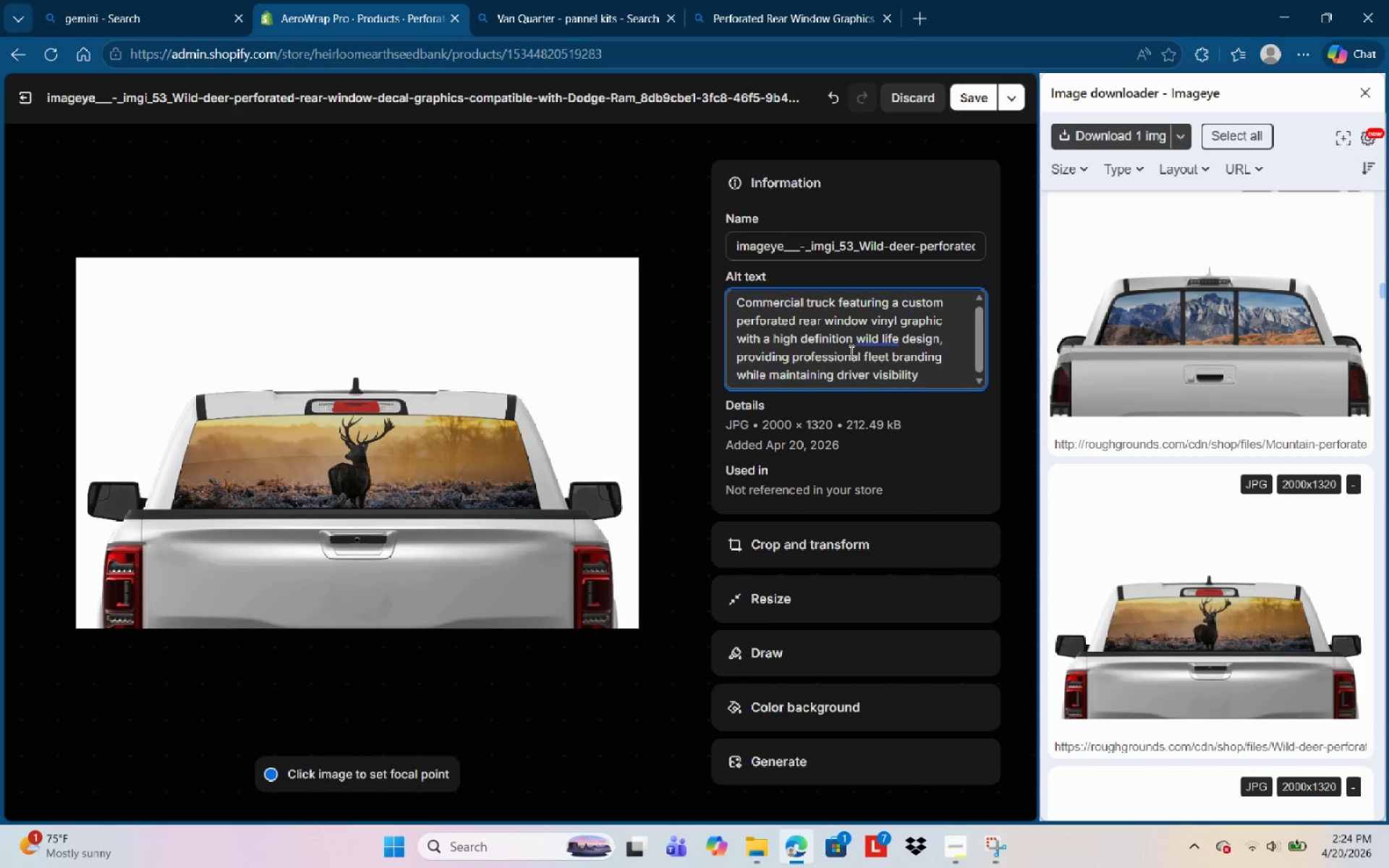 
left_click([874, 329])
 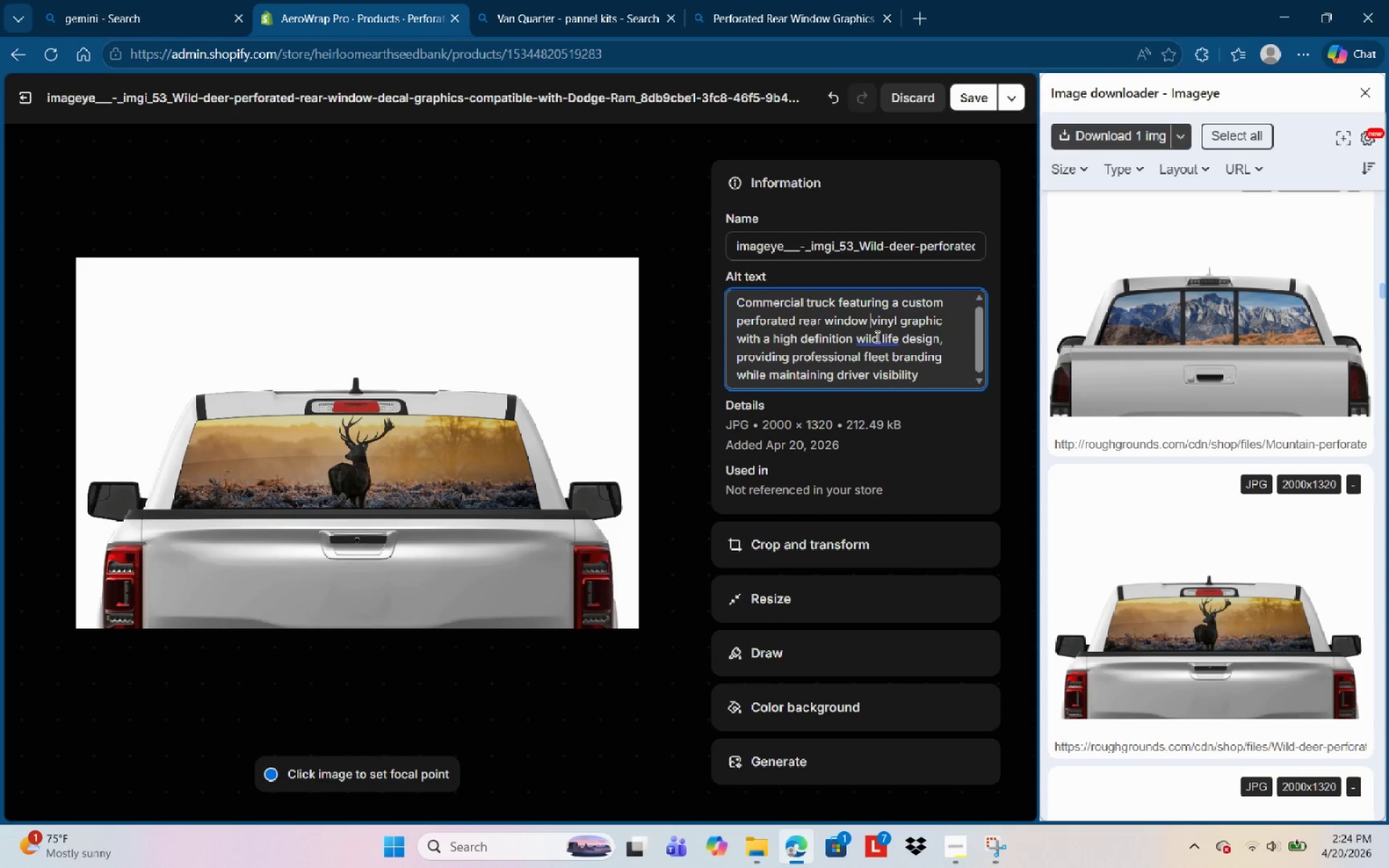 
left_click([878, 338])
 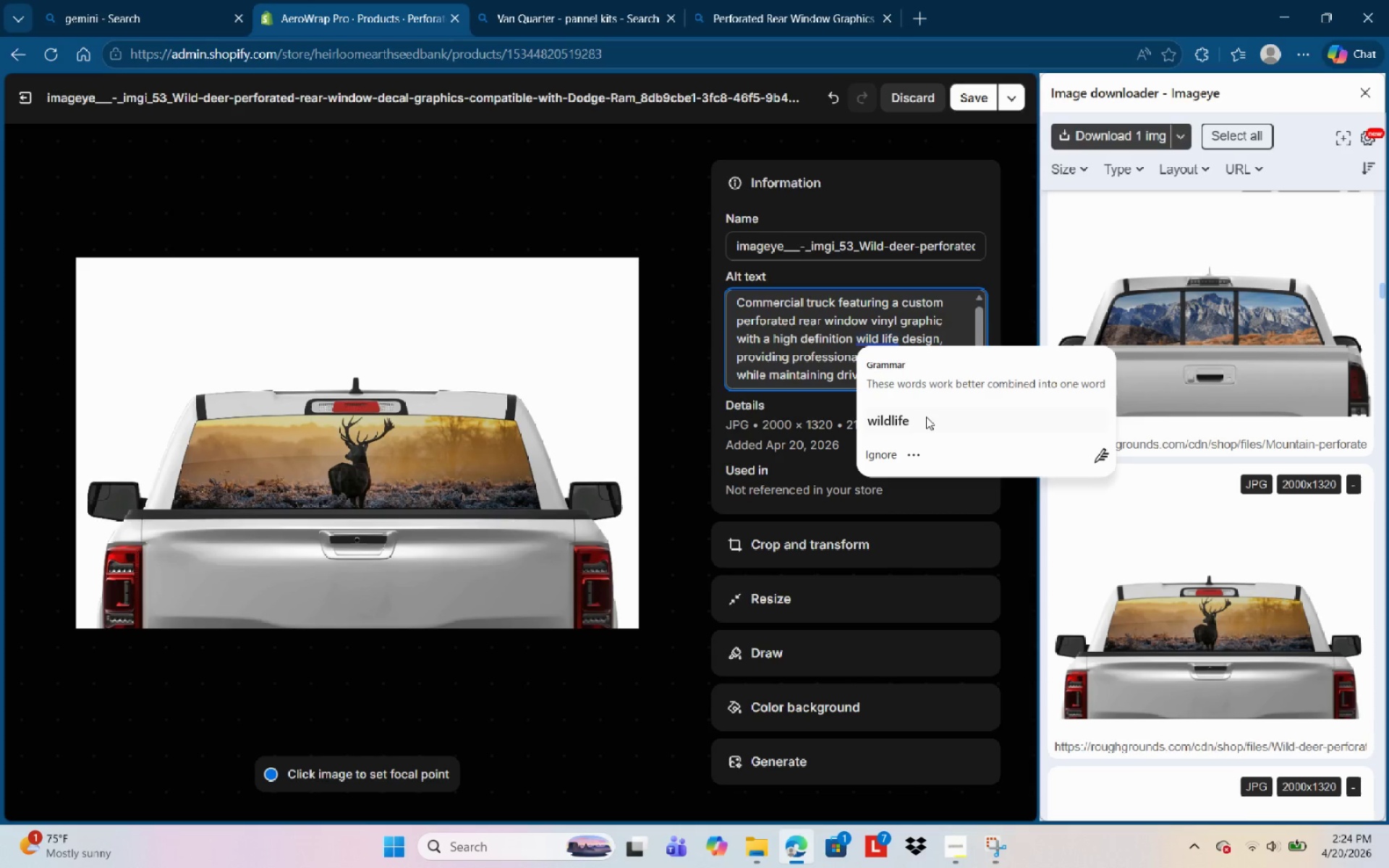 
left_click([927, 417])
 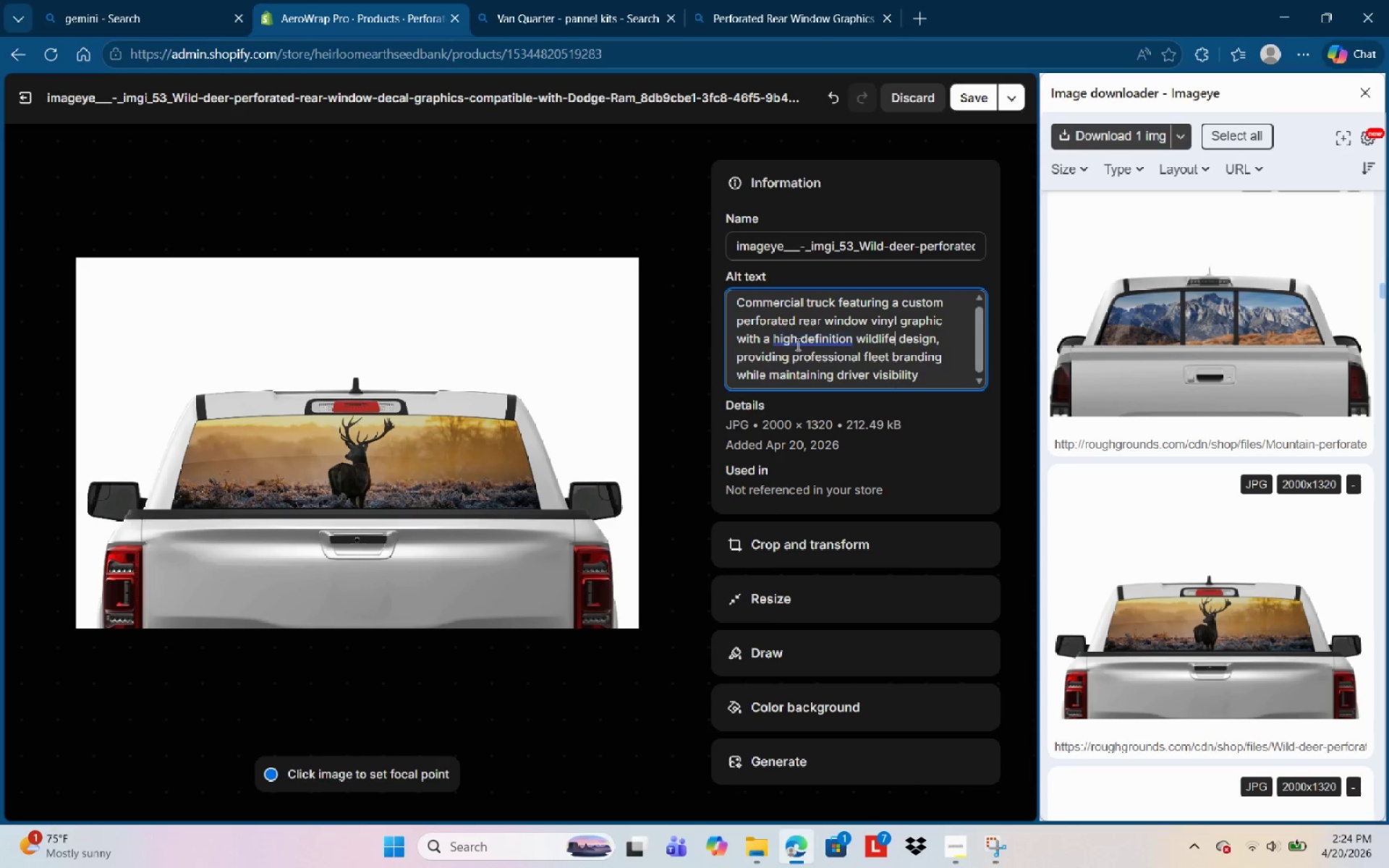 
left_click([801, 342])
 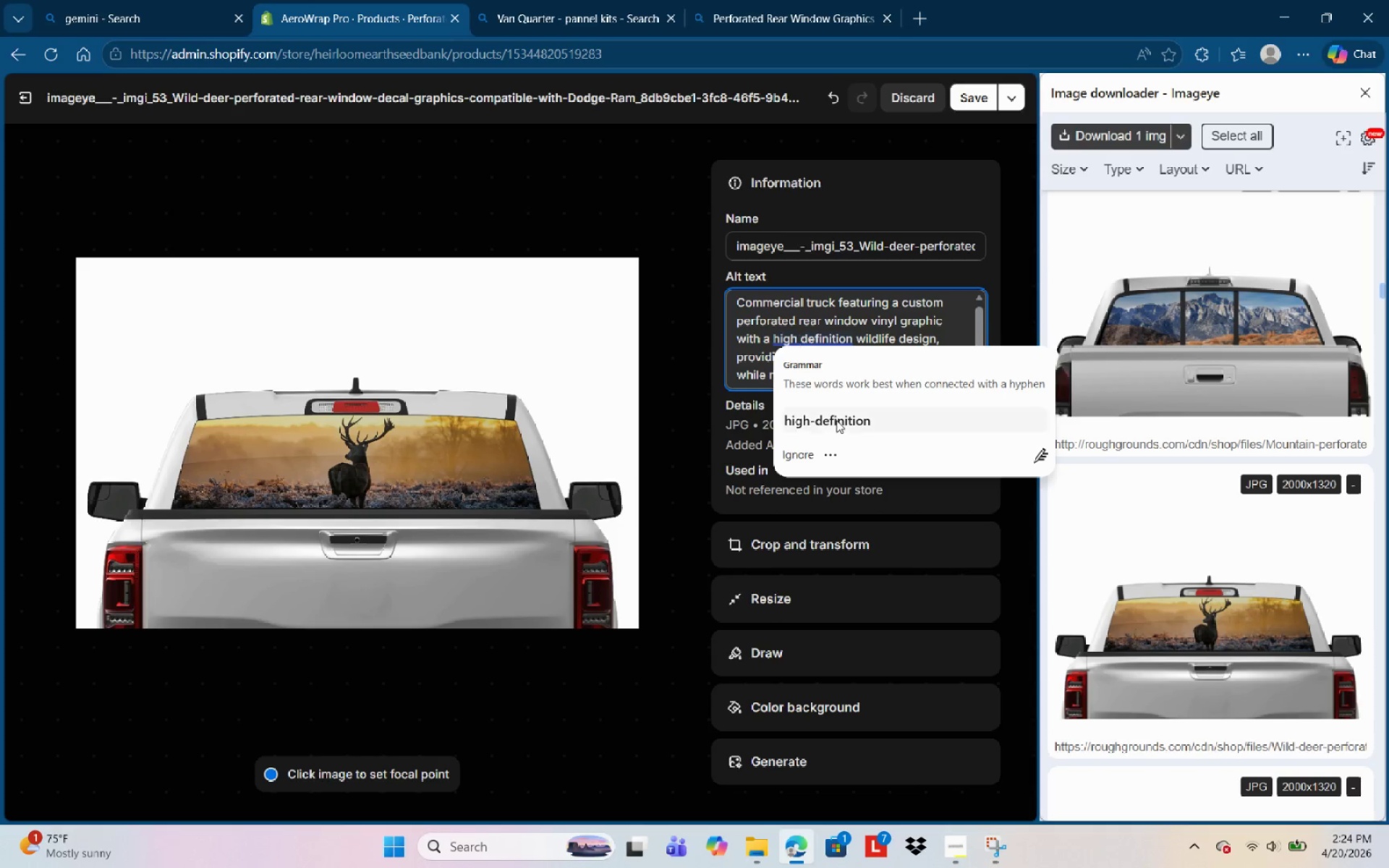 
left_click([837, 421])
 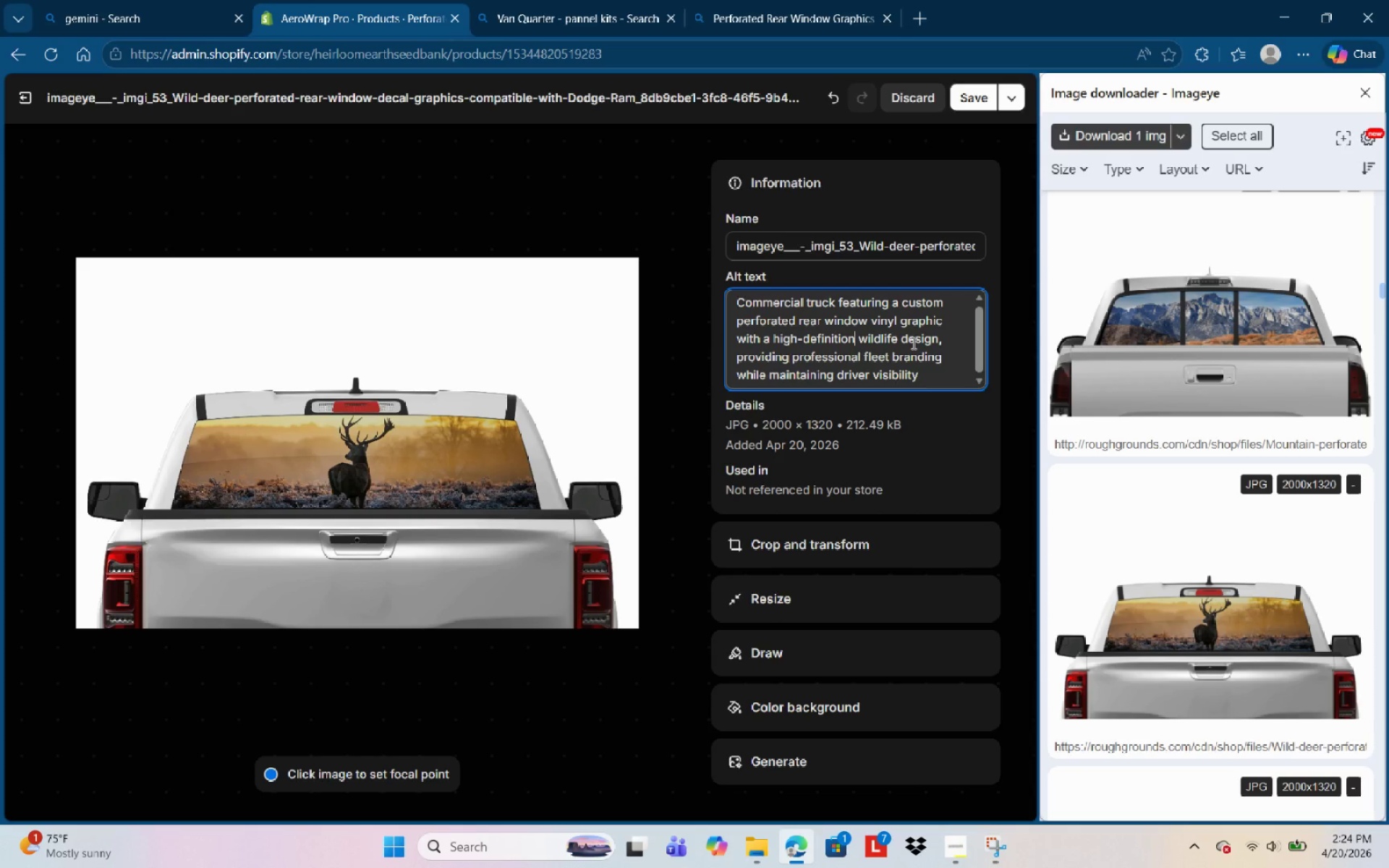 
scroll: coordinate [953, 380], scroll_direction: down, amount: 4.0
 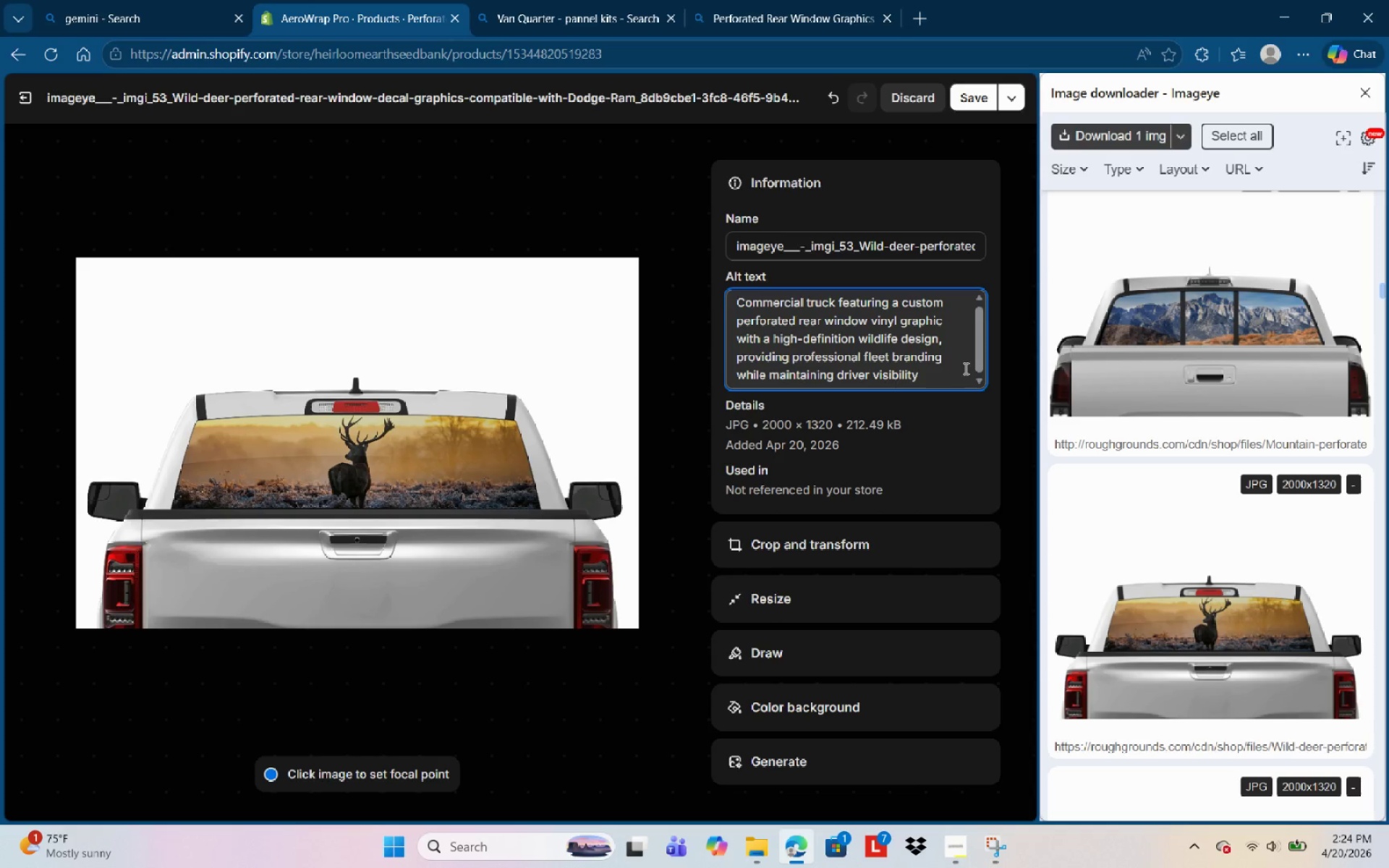 
key(Delete)
 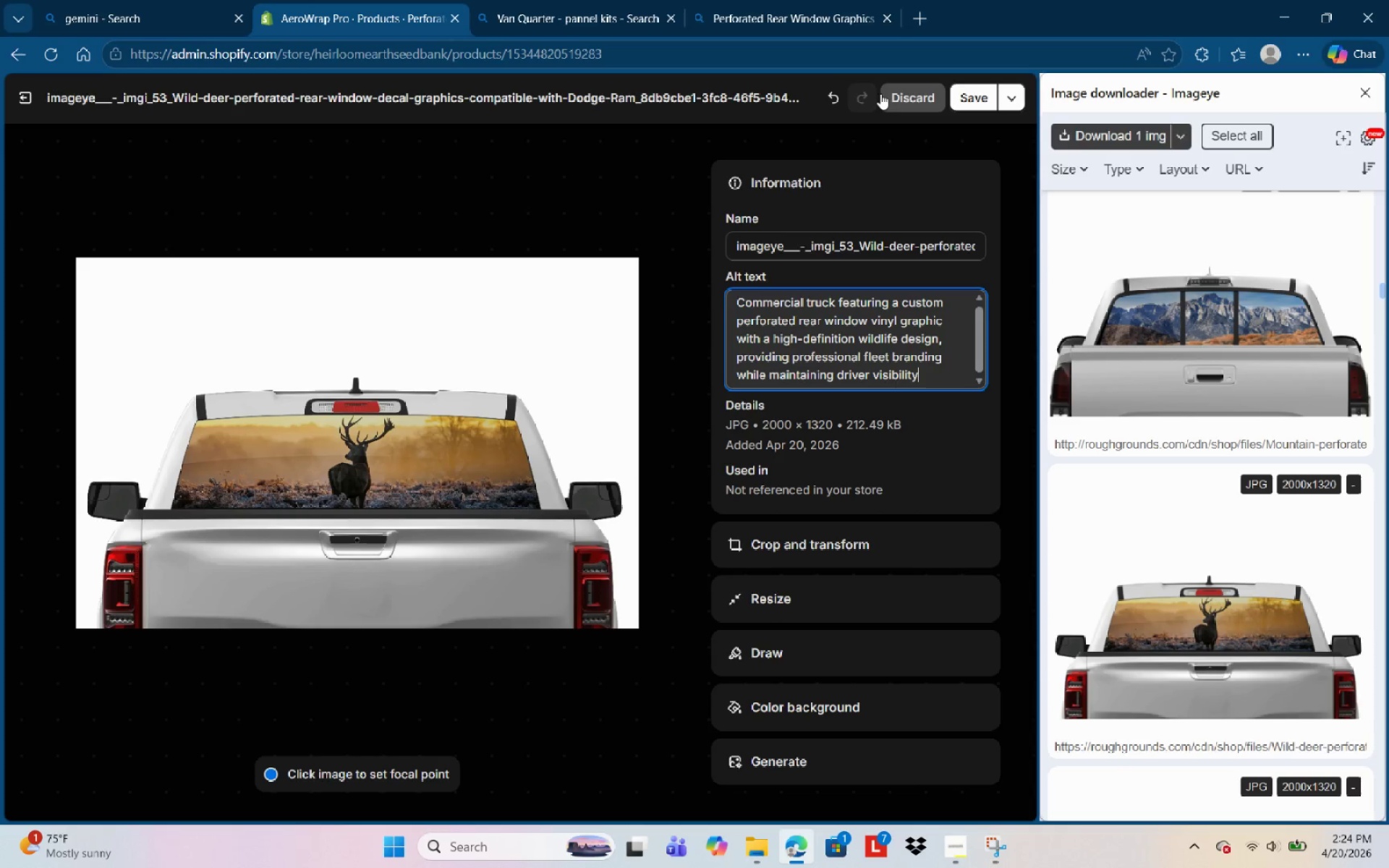 
key(Delete)
 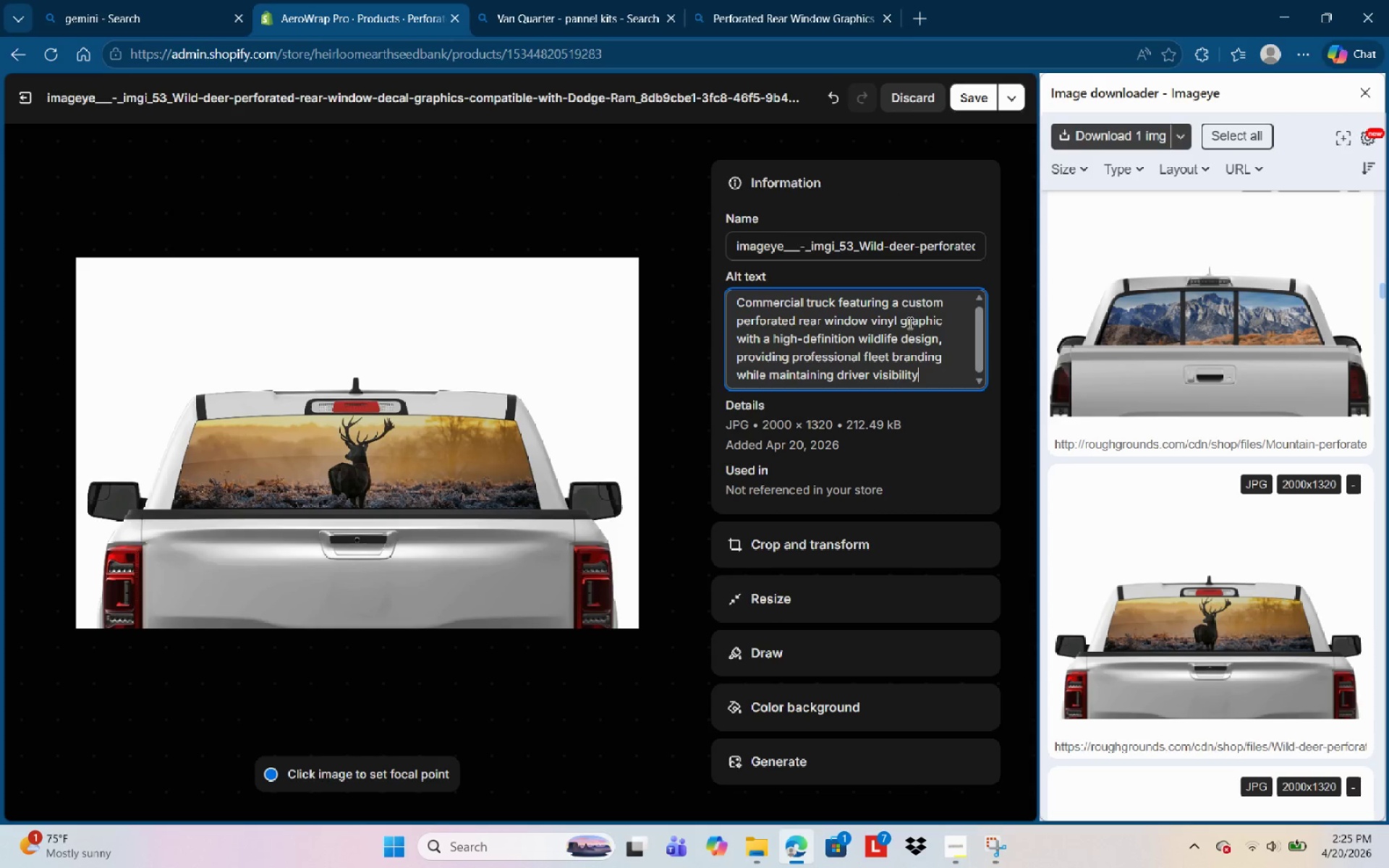 
left_click([944, 376])
 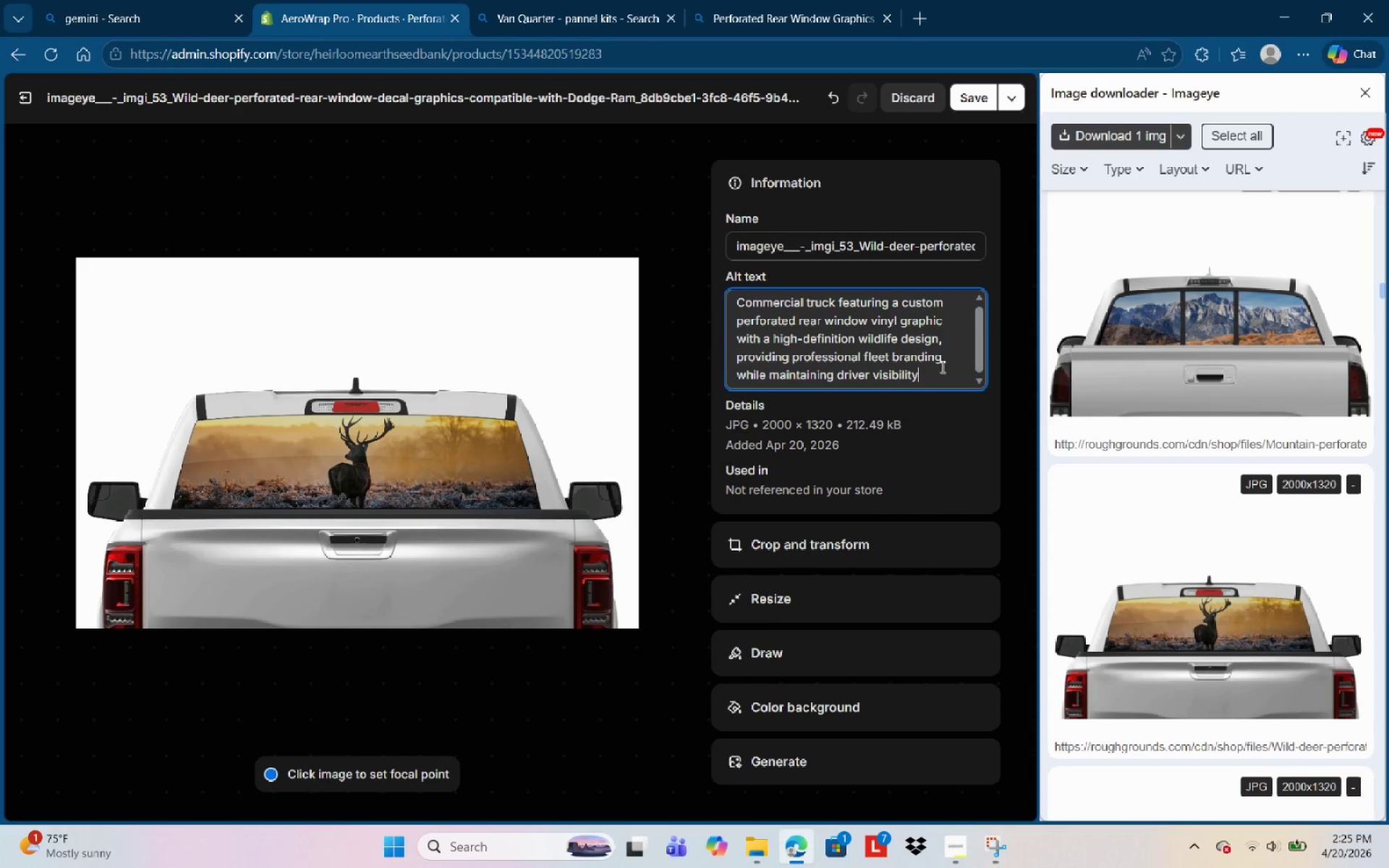 
key(Delete)
 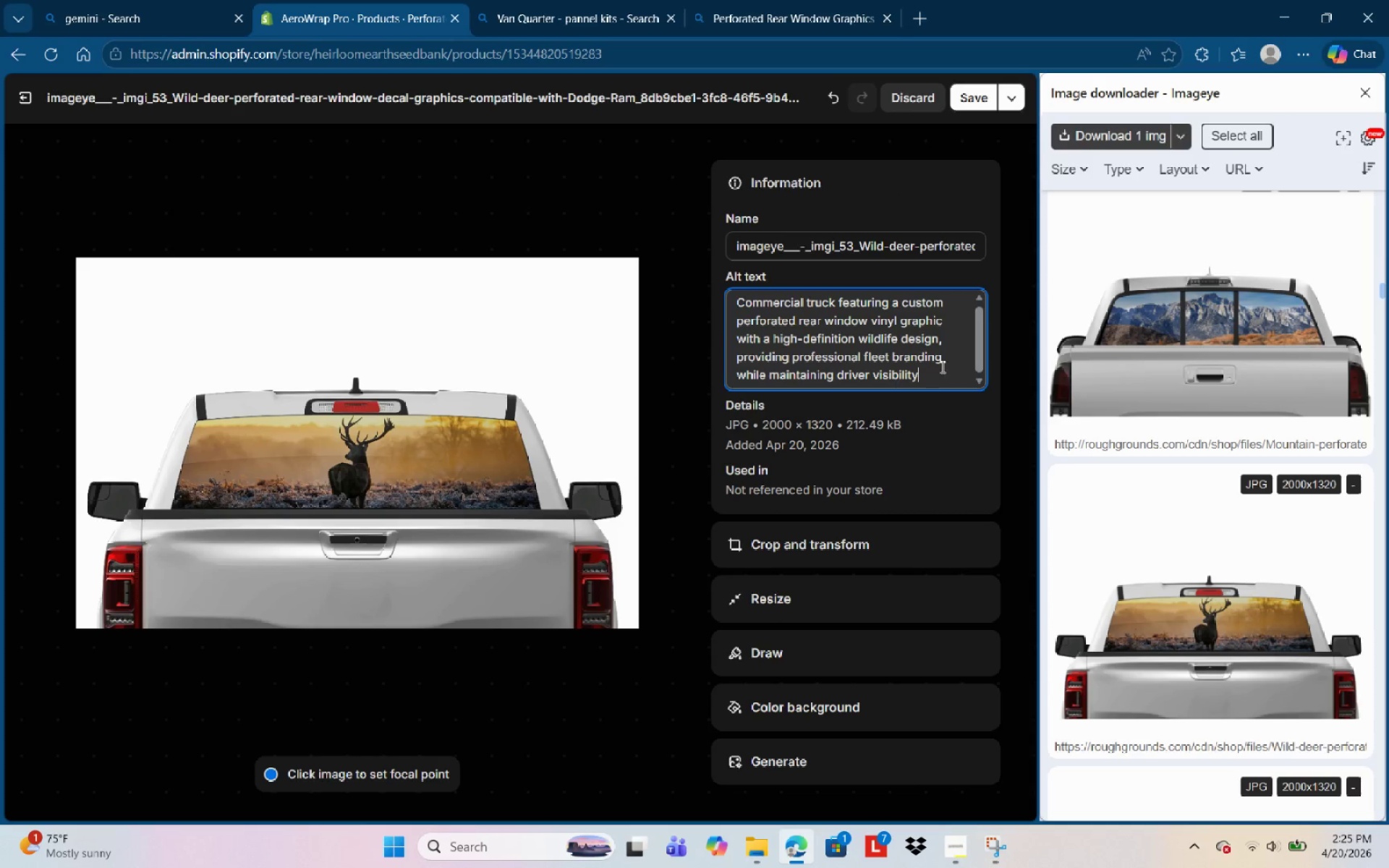 
key(Period)
 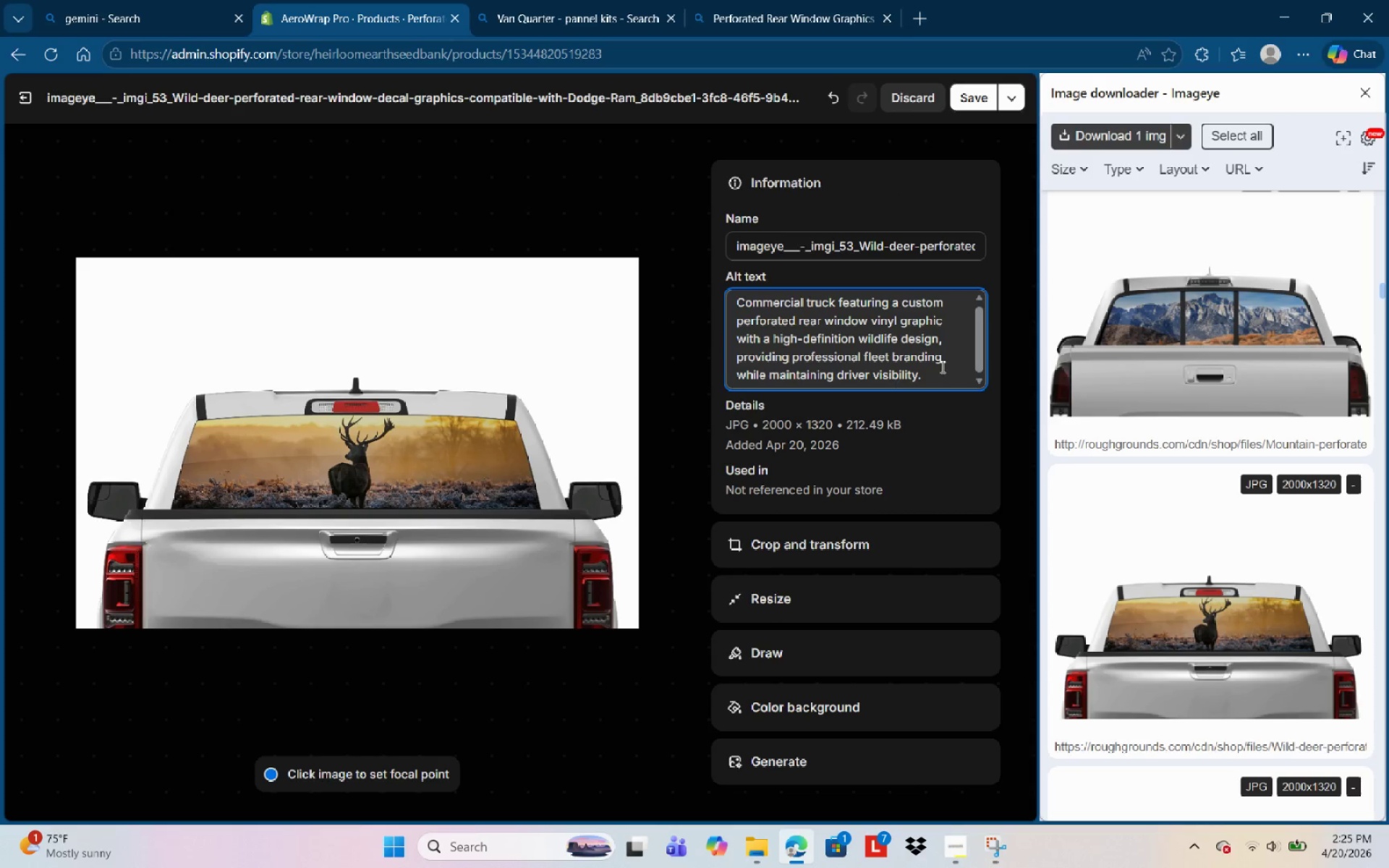 
key(NumLock)
 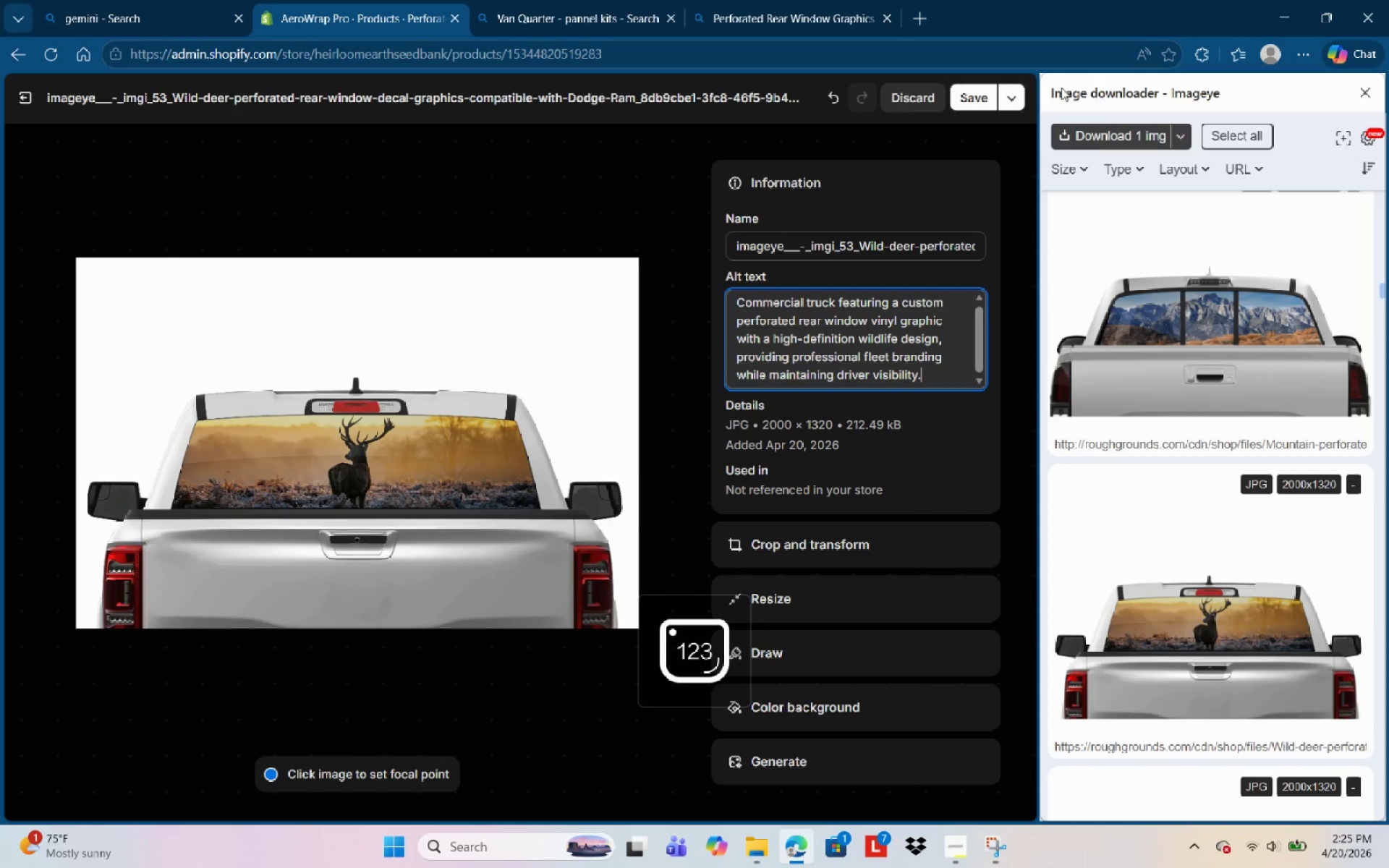 
left_click([972, 98])
 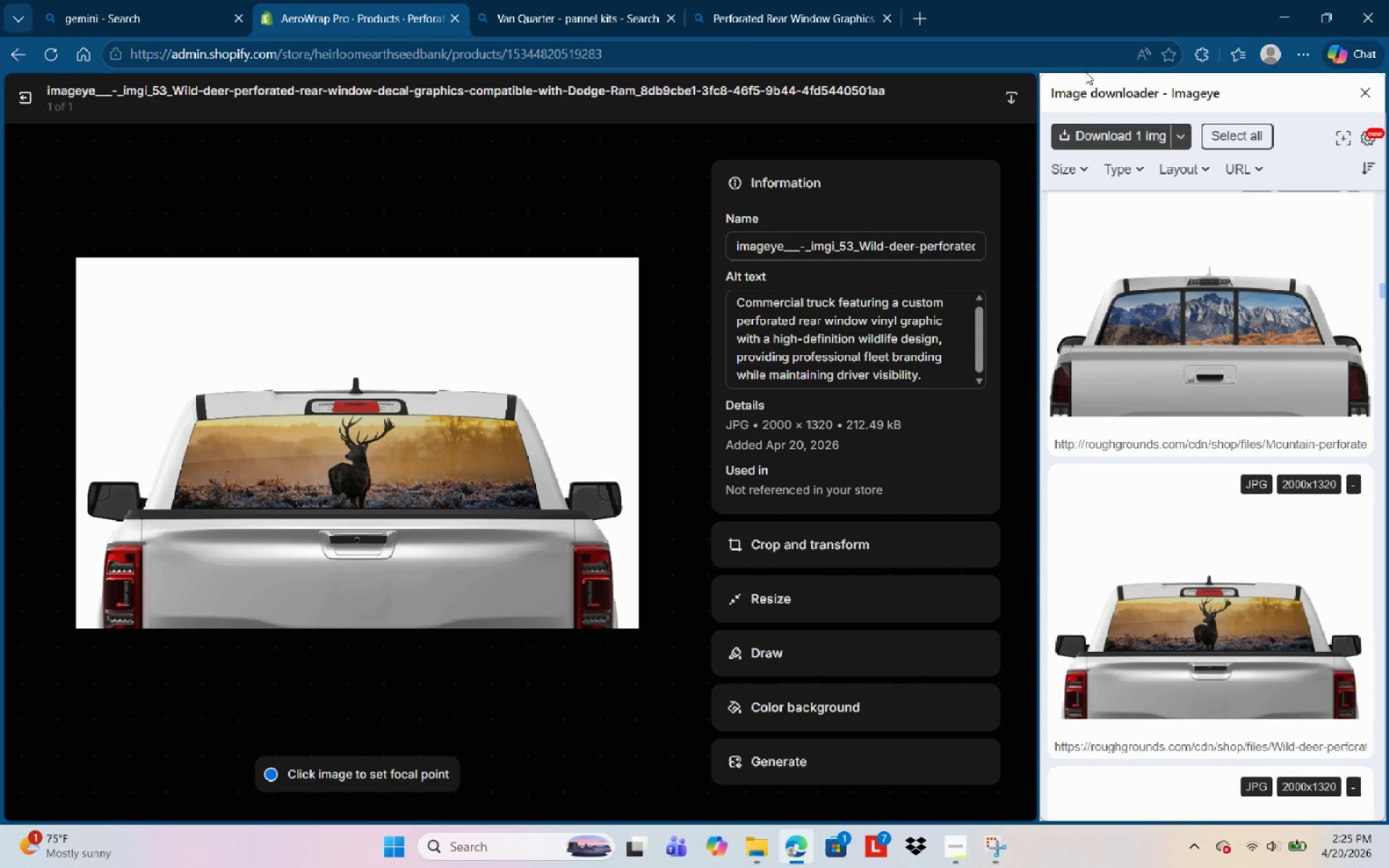 
left_click([1365, 88])
 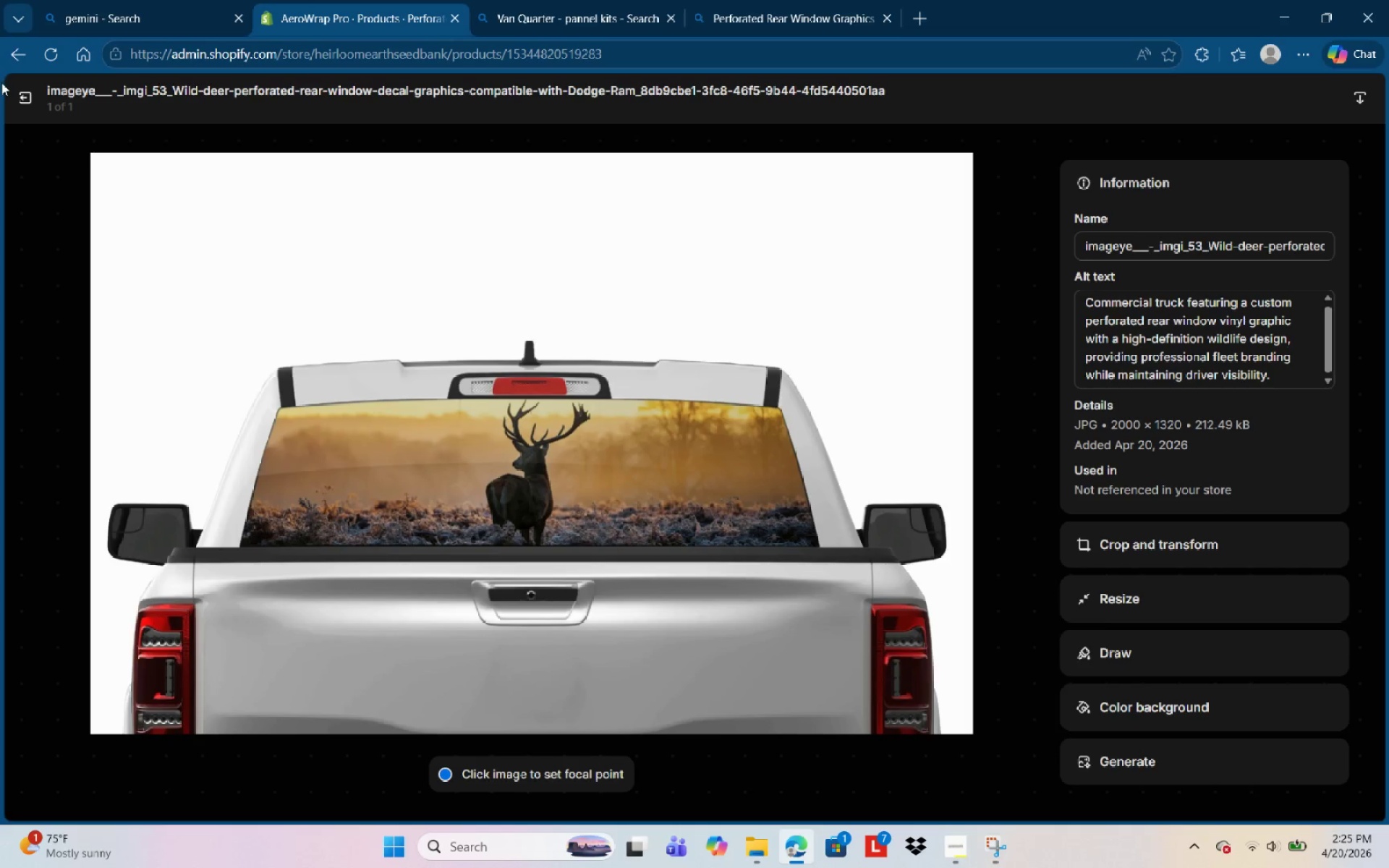 
left_click([23, 90])
 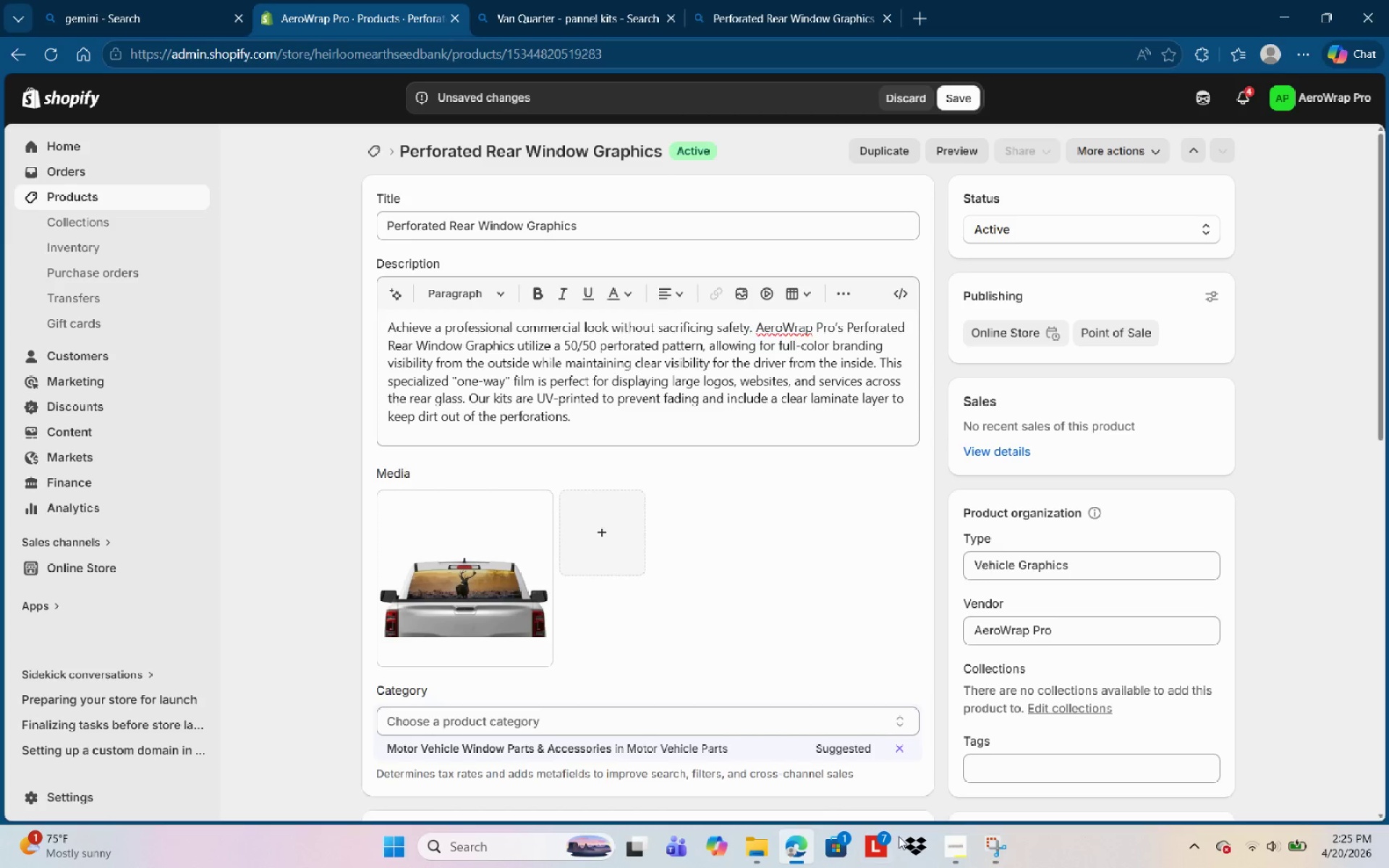 
left_click([953, 855])